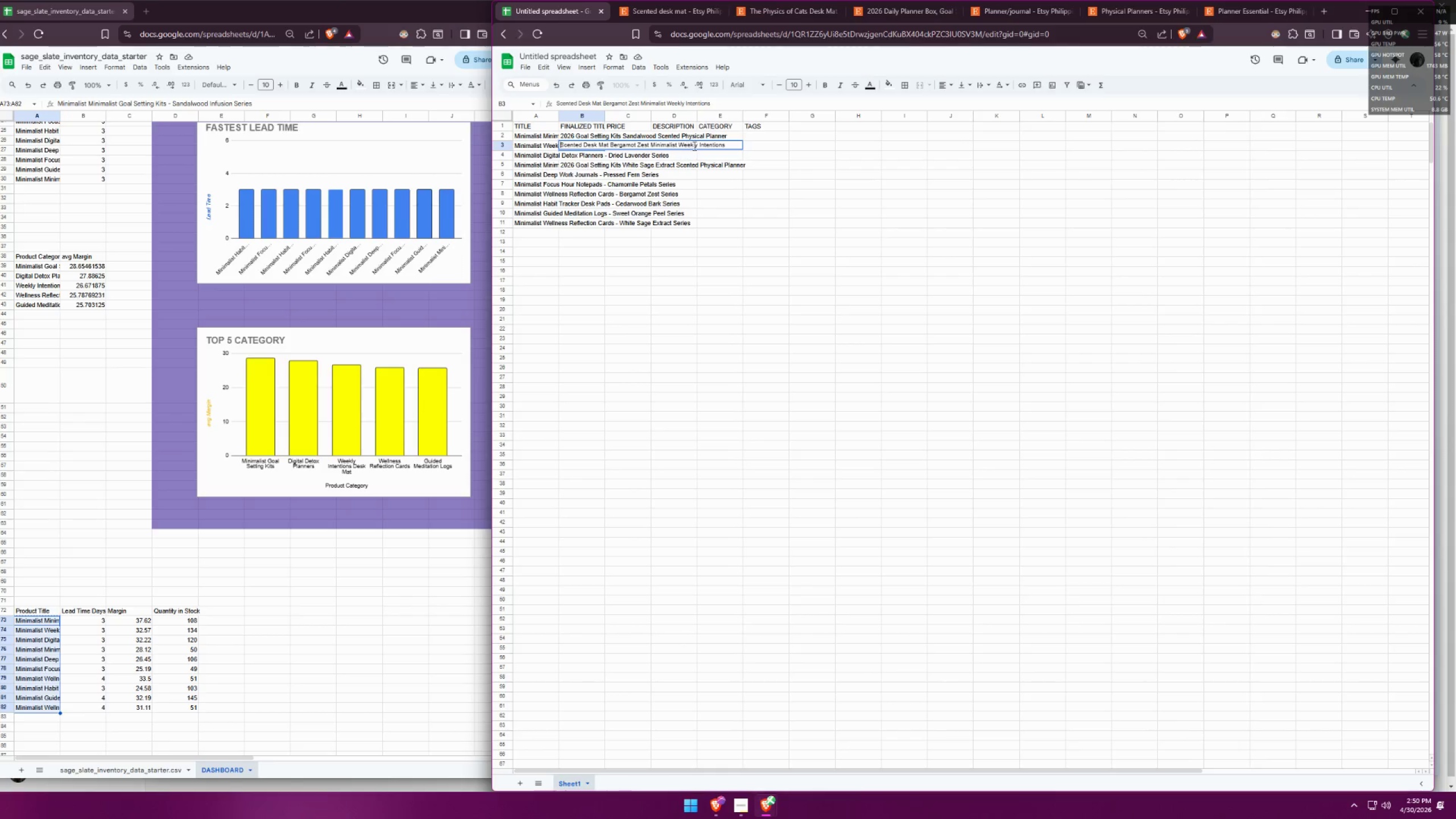 
left_click([650, 13])
 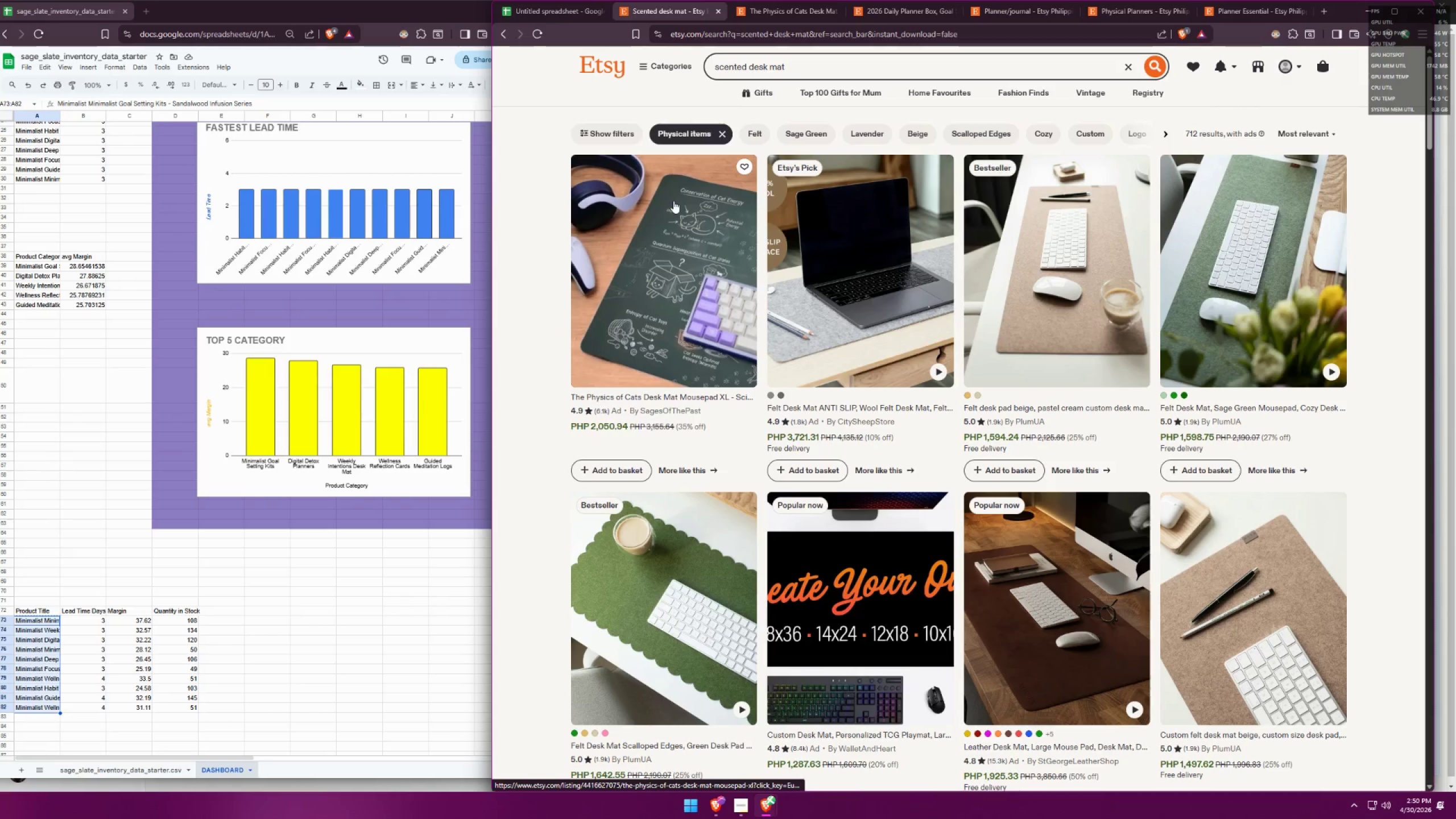 
left_click([561, 16])
 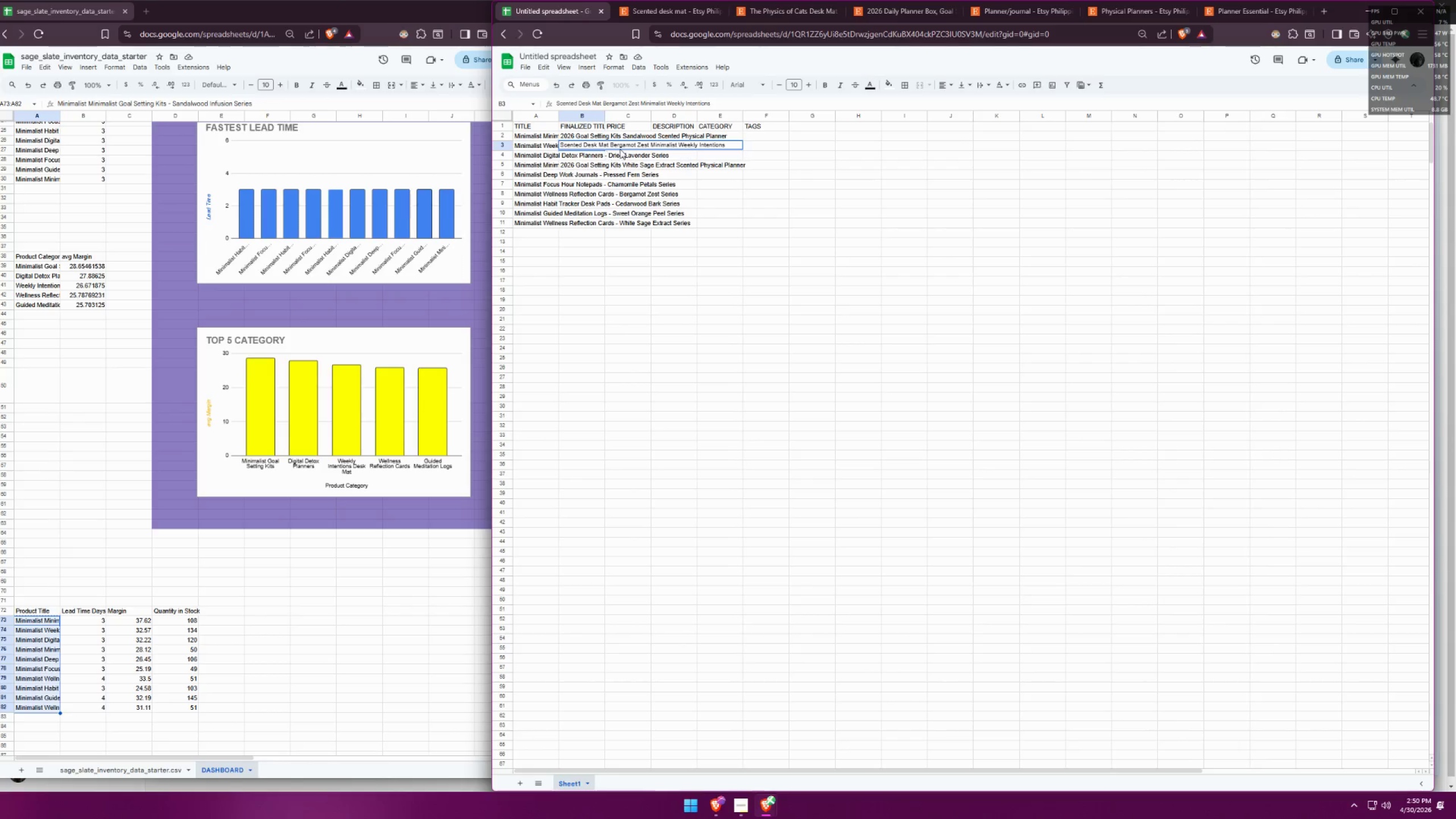 
left_click([611, 144])
 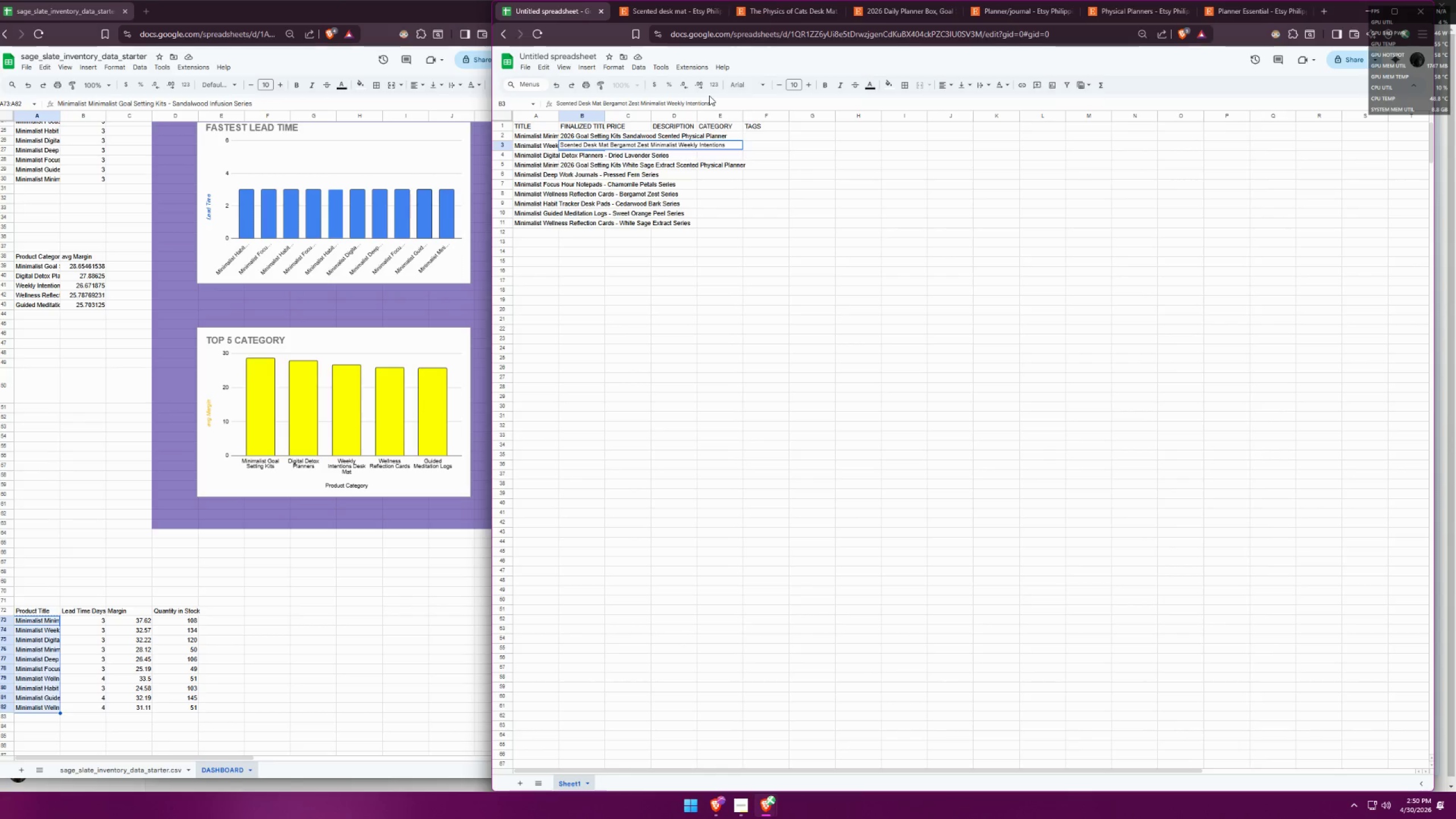 
type(In )
 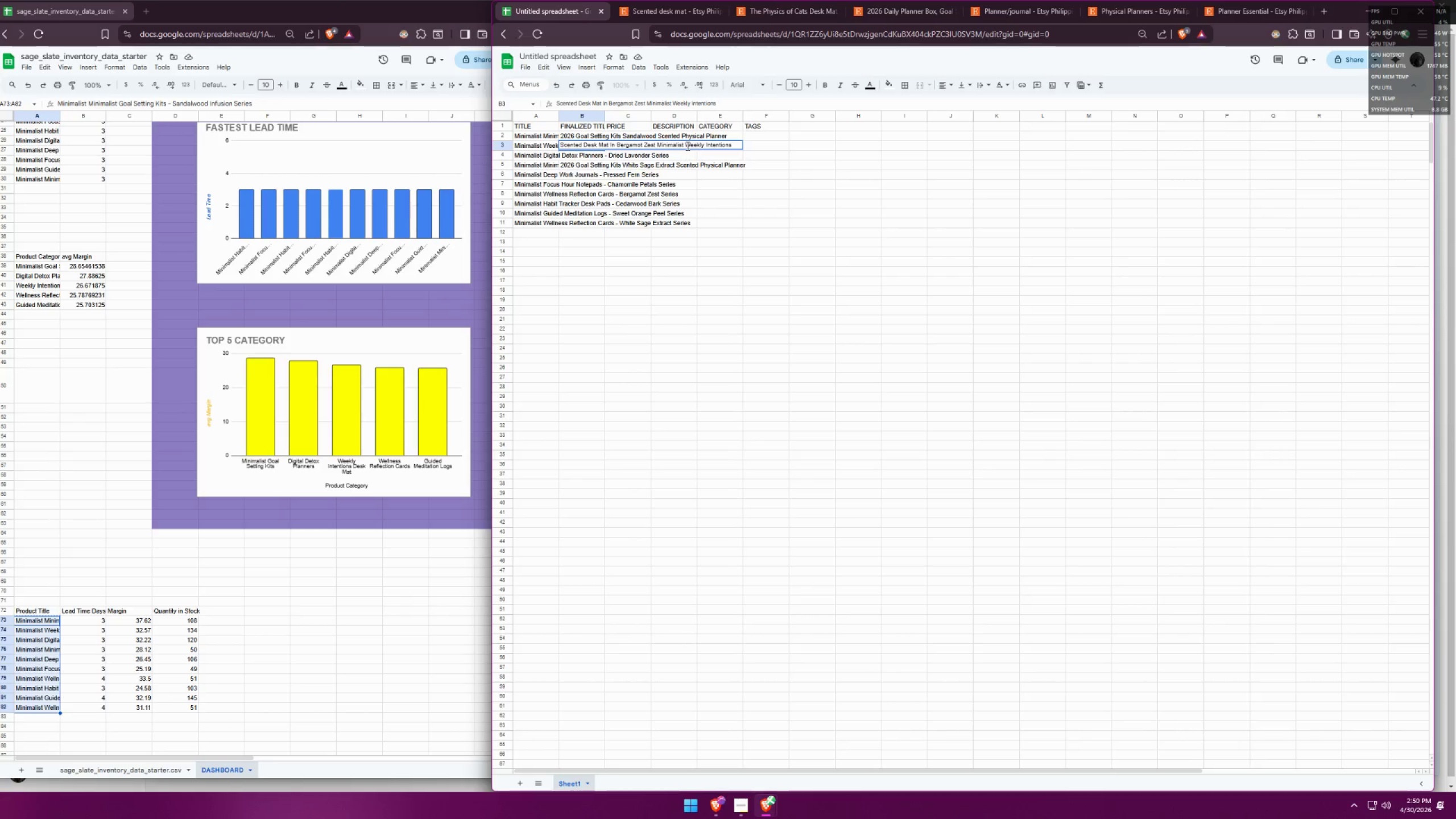 
wait(5.61)
 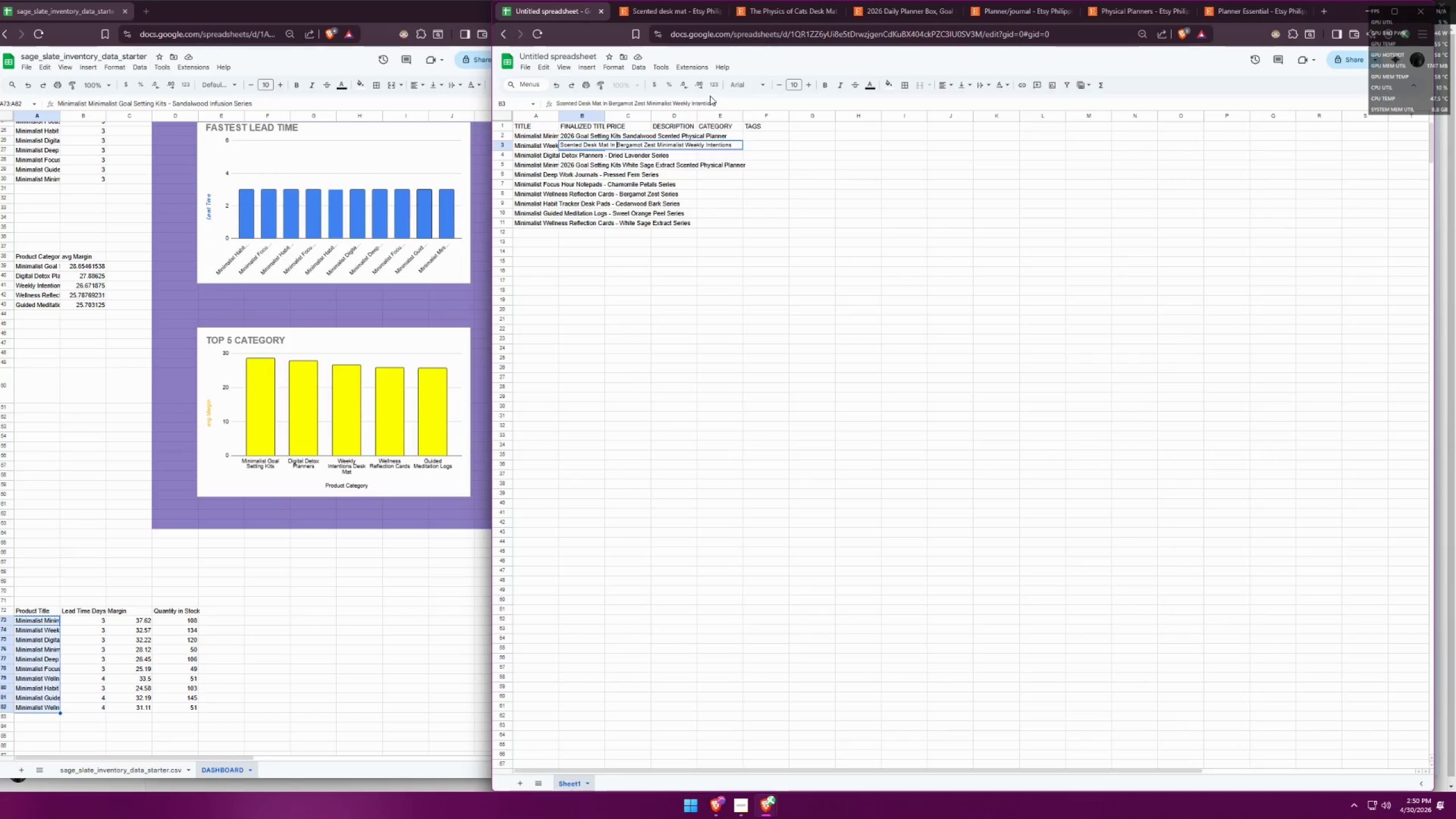 
left_click_drag(start_coordinate=[685, 143], to_coordinate=[659, 141])
 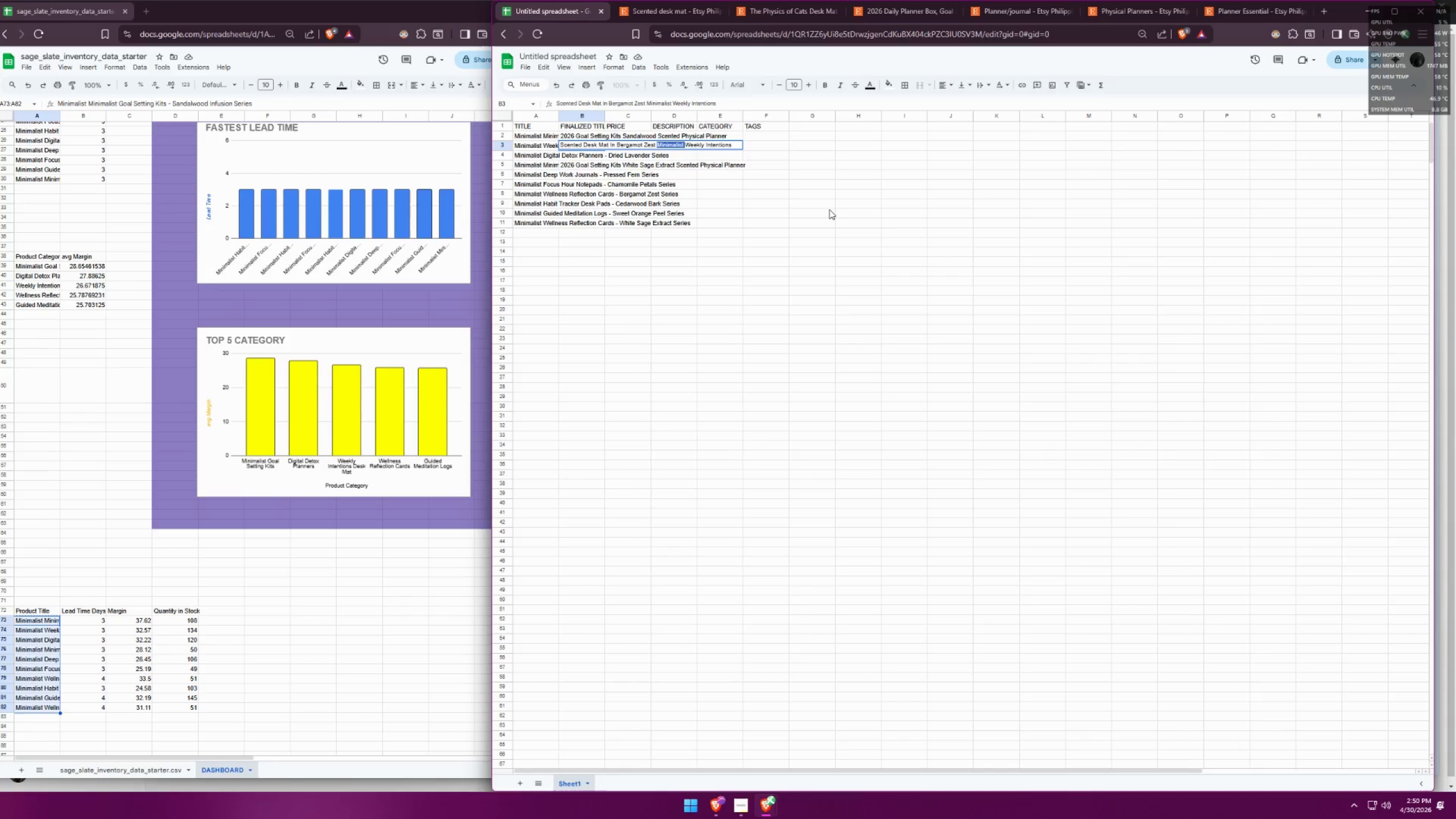 
key(Backspace)
 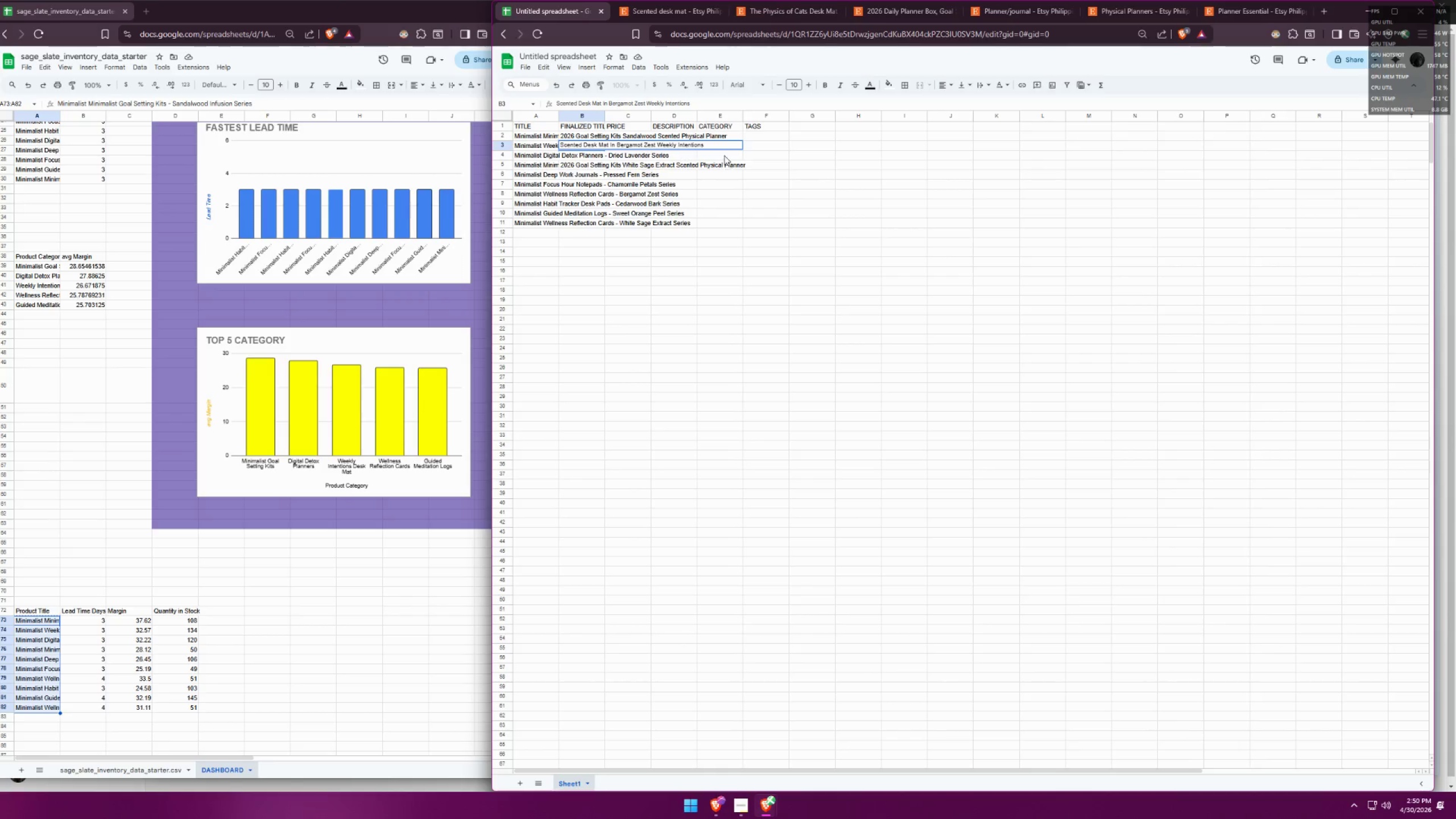 
left_click([705, 144])
 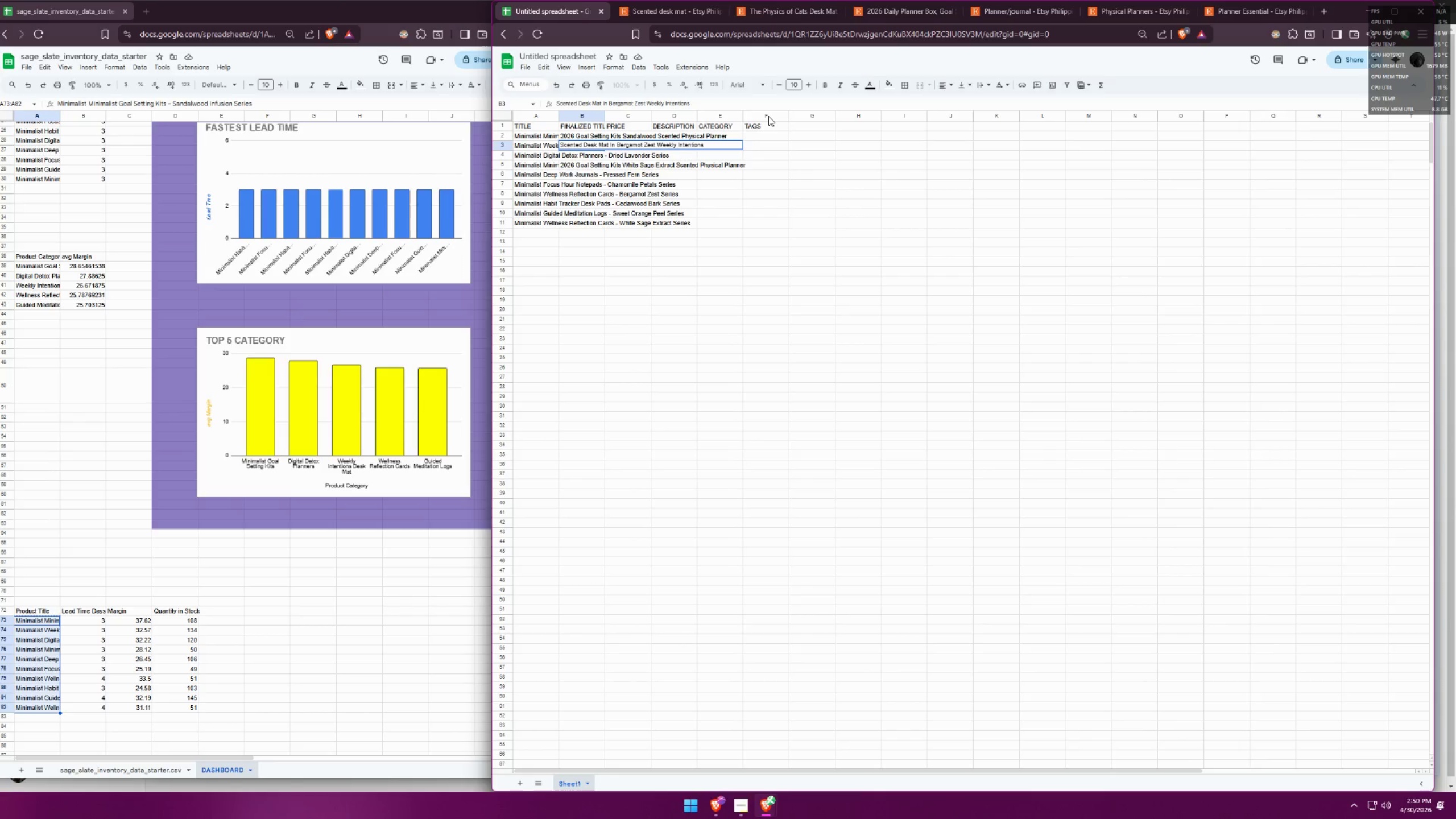 
type( Design)
 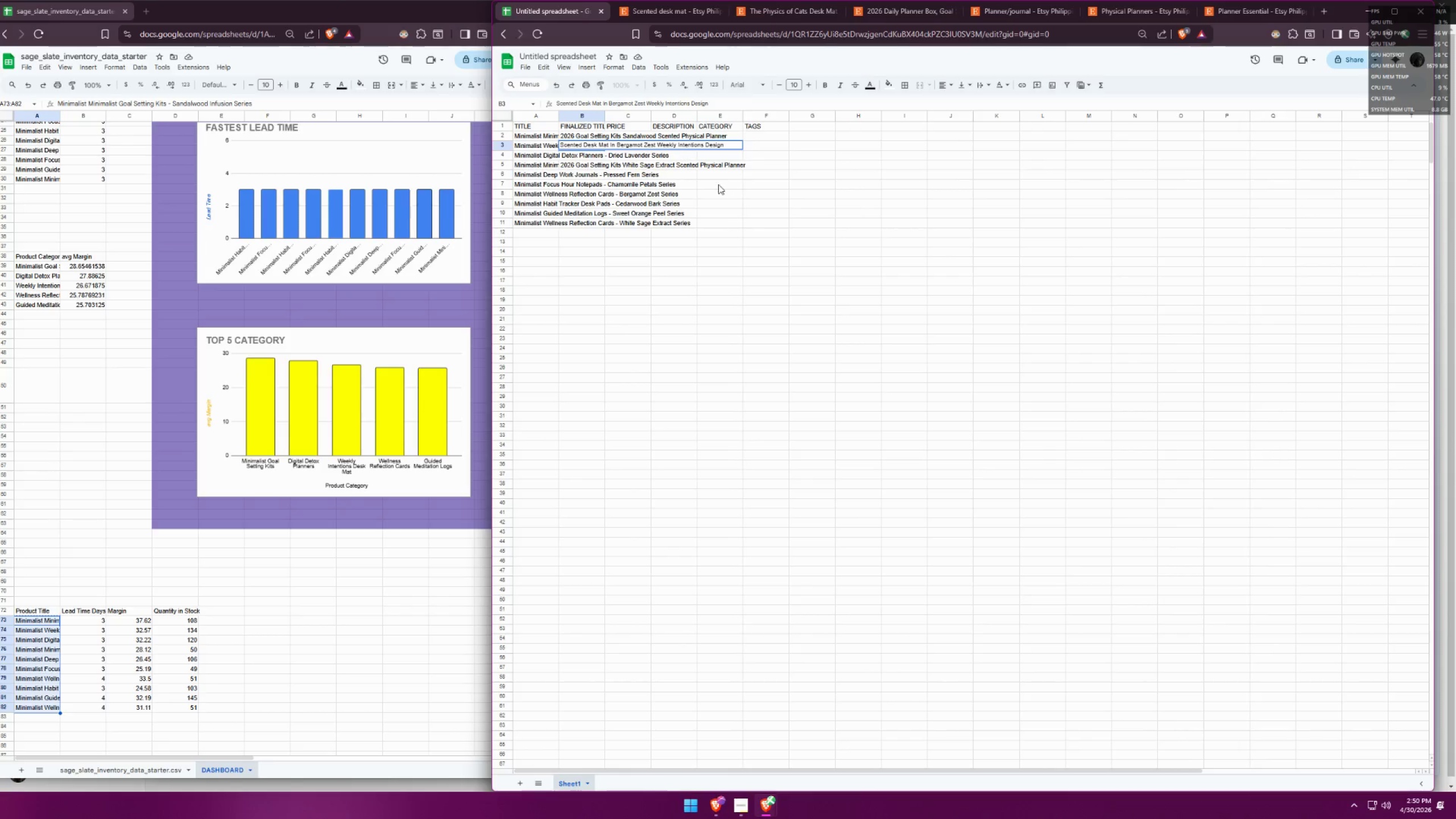 
left_click([711, 184])
 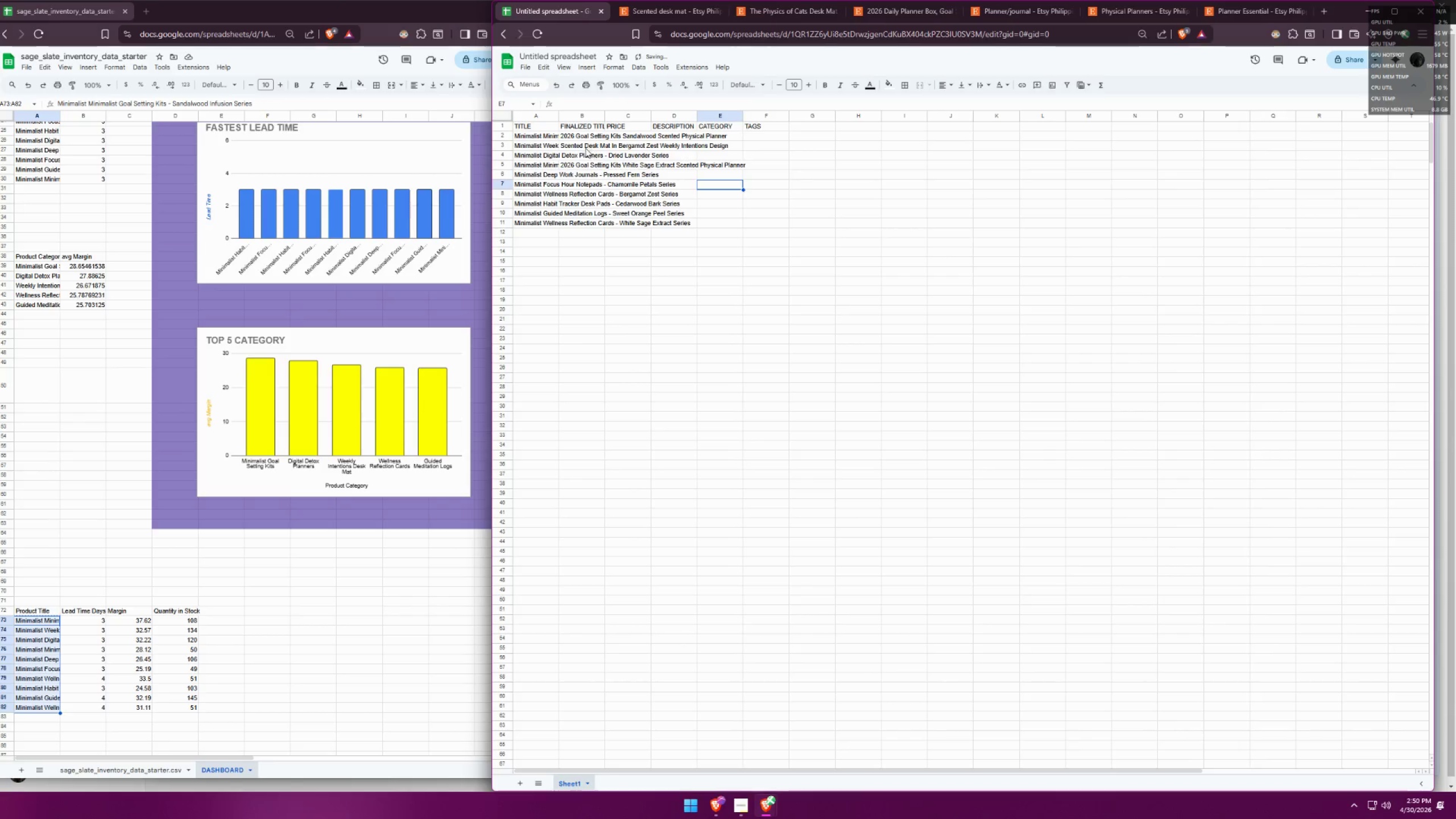 
double_click([574, 145])
 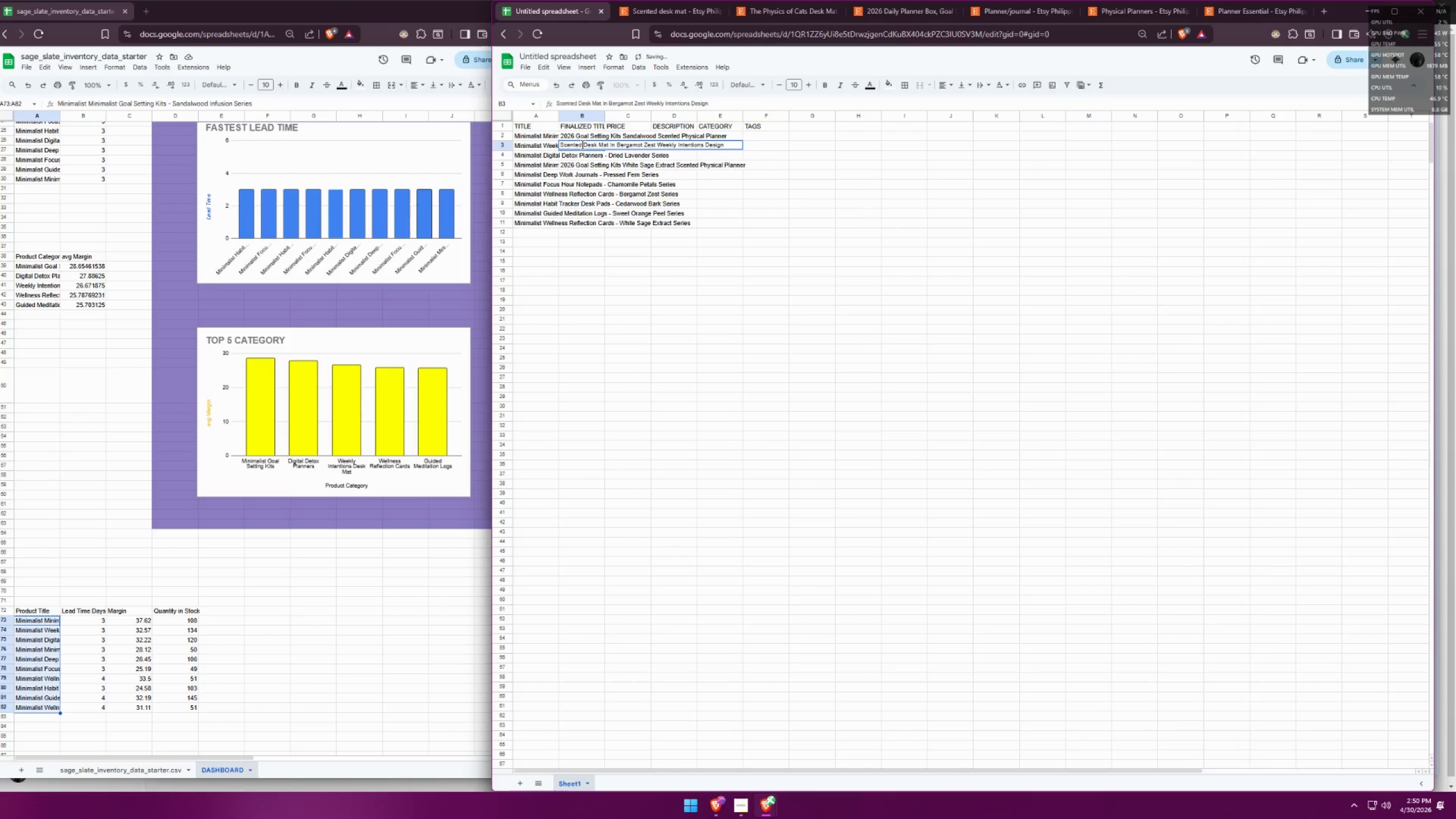 
double_click([581, 144])
 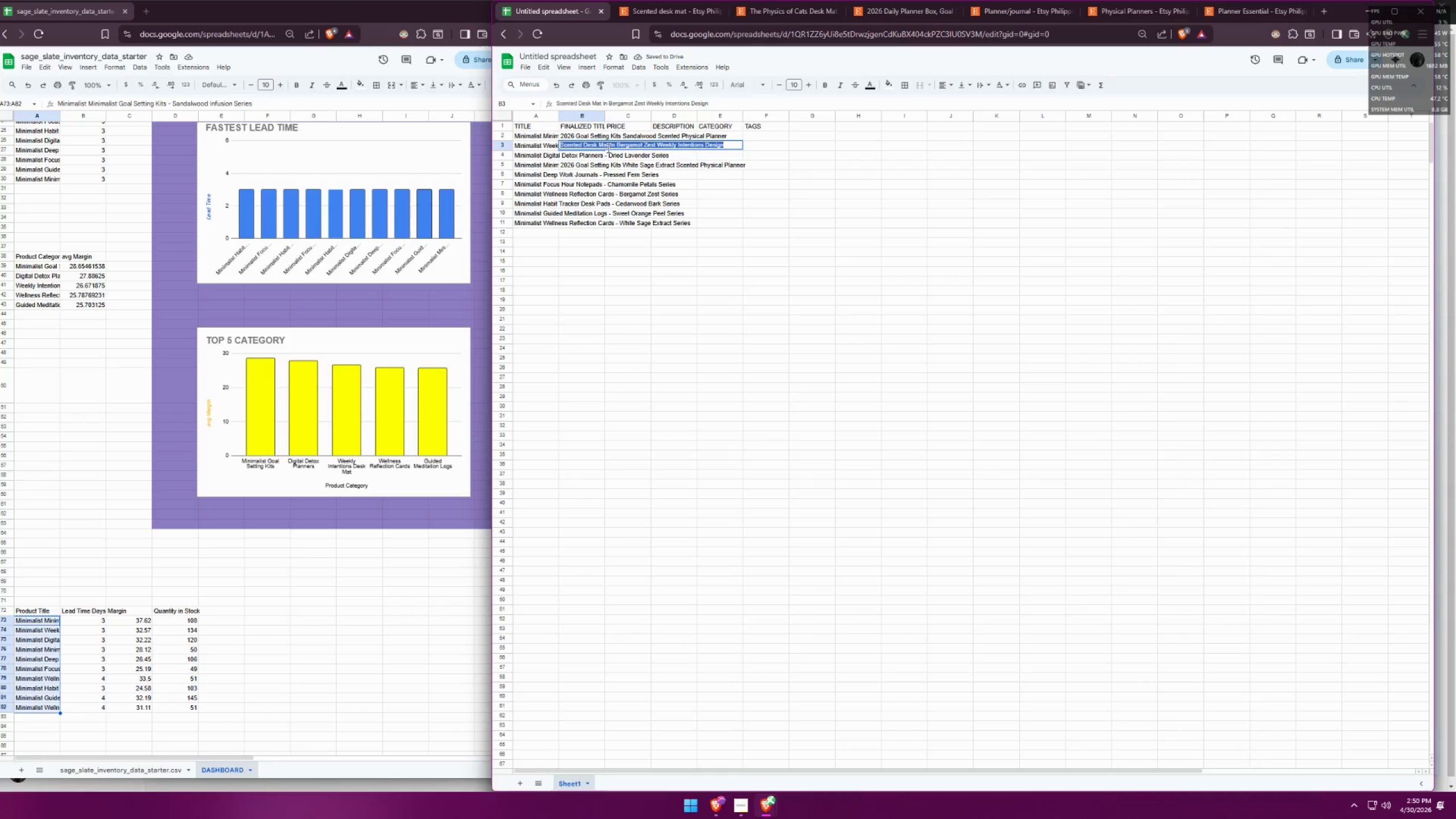 
left_click([743, 193])
 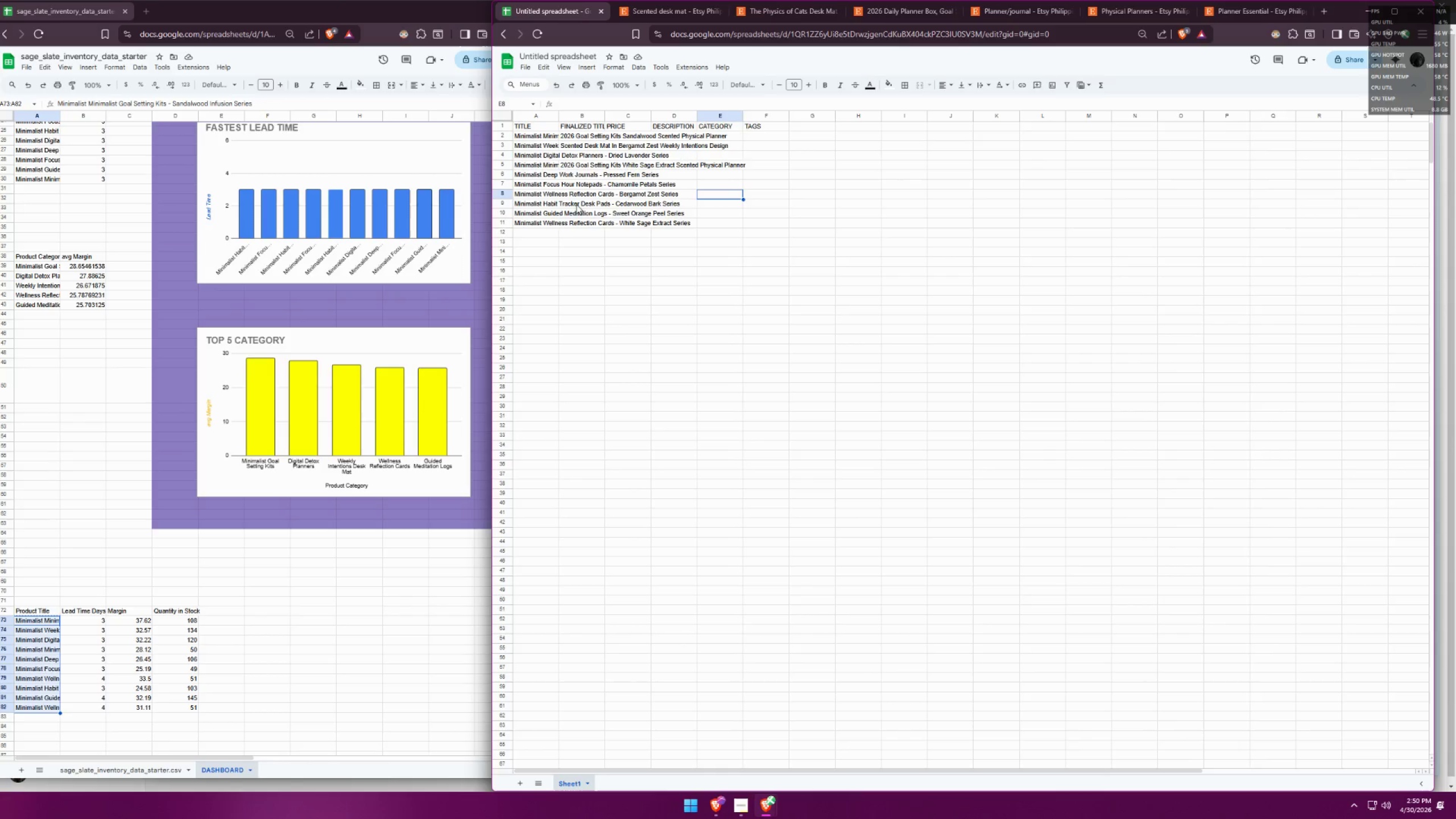 
left_click([569, 203])
 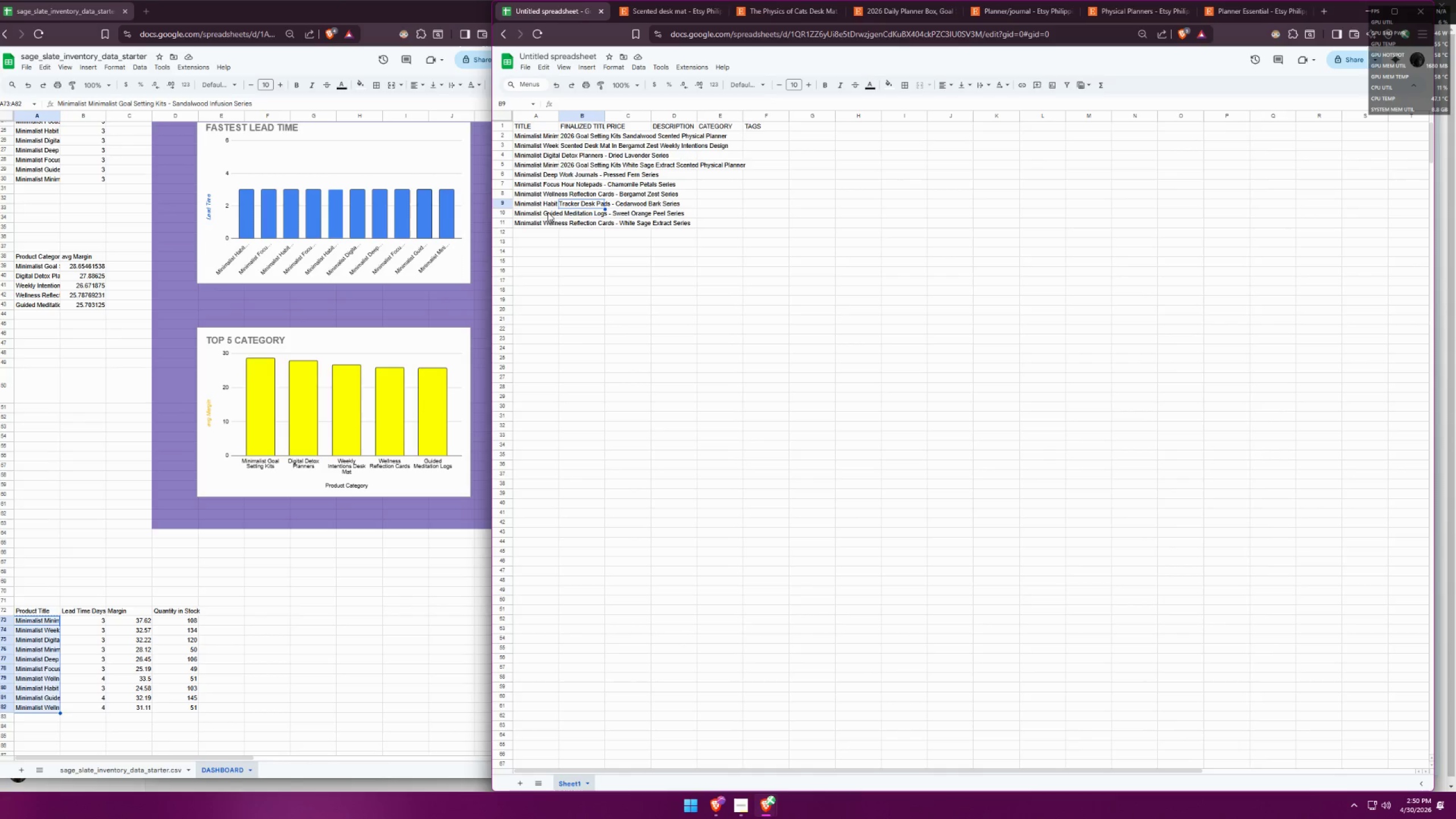 
left_click([529, 201])
 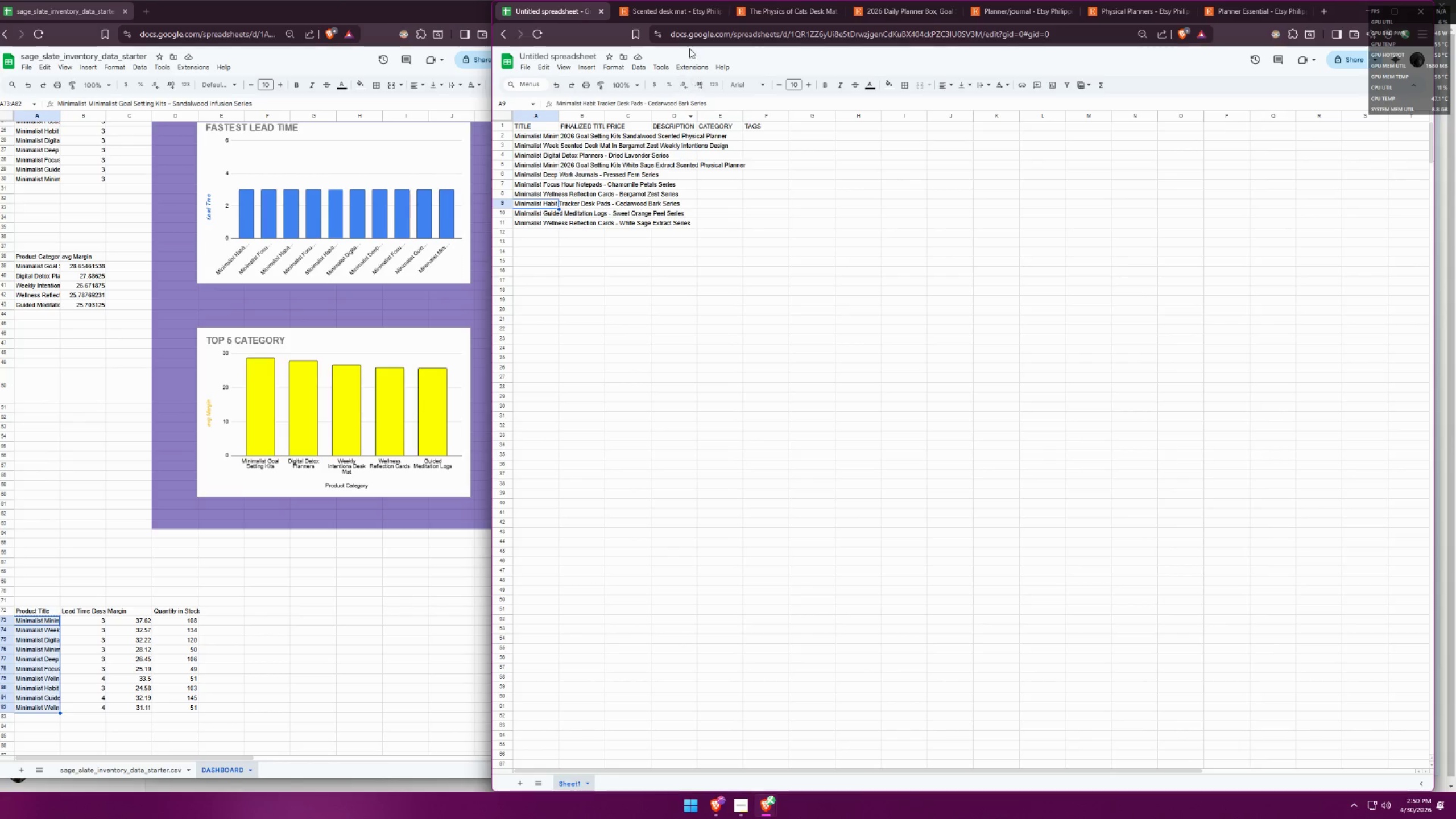 
left_click([675, 5])
 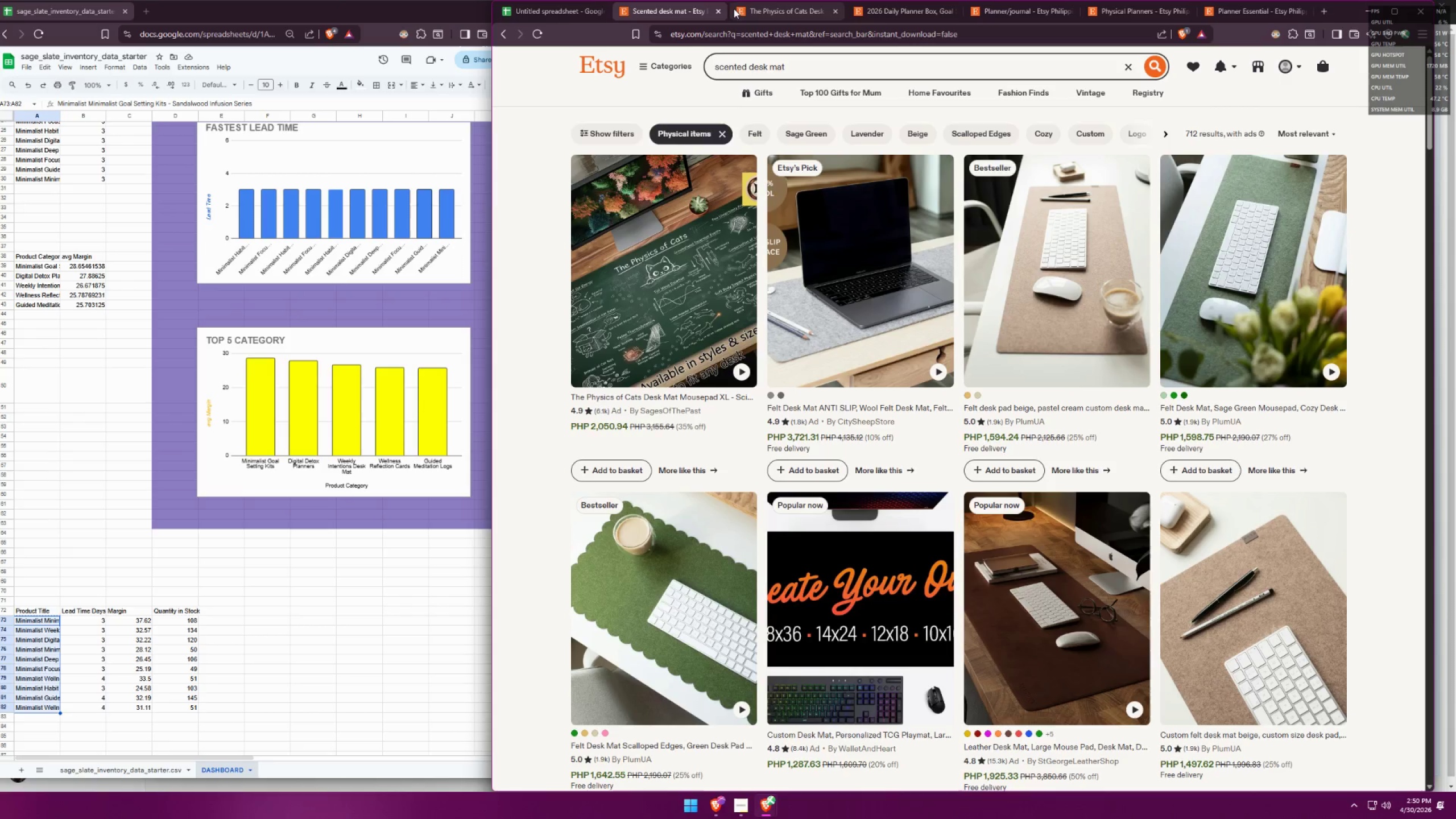 
left_click([559, 16])
 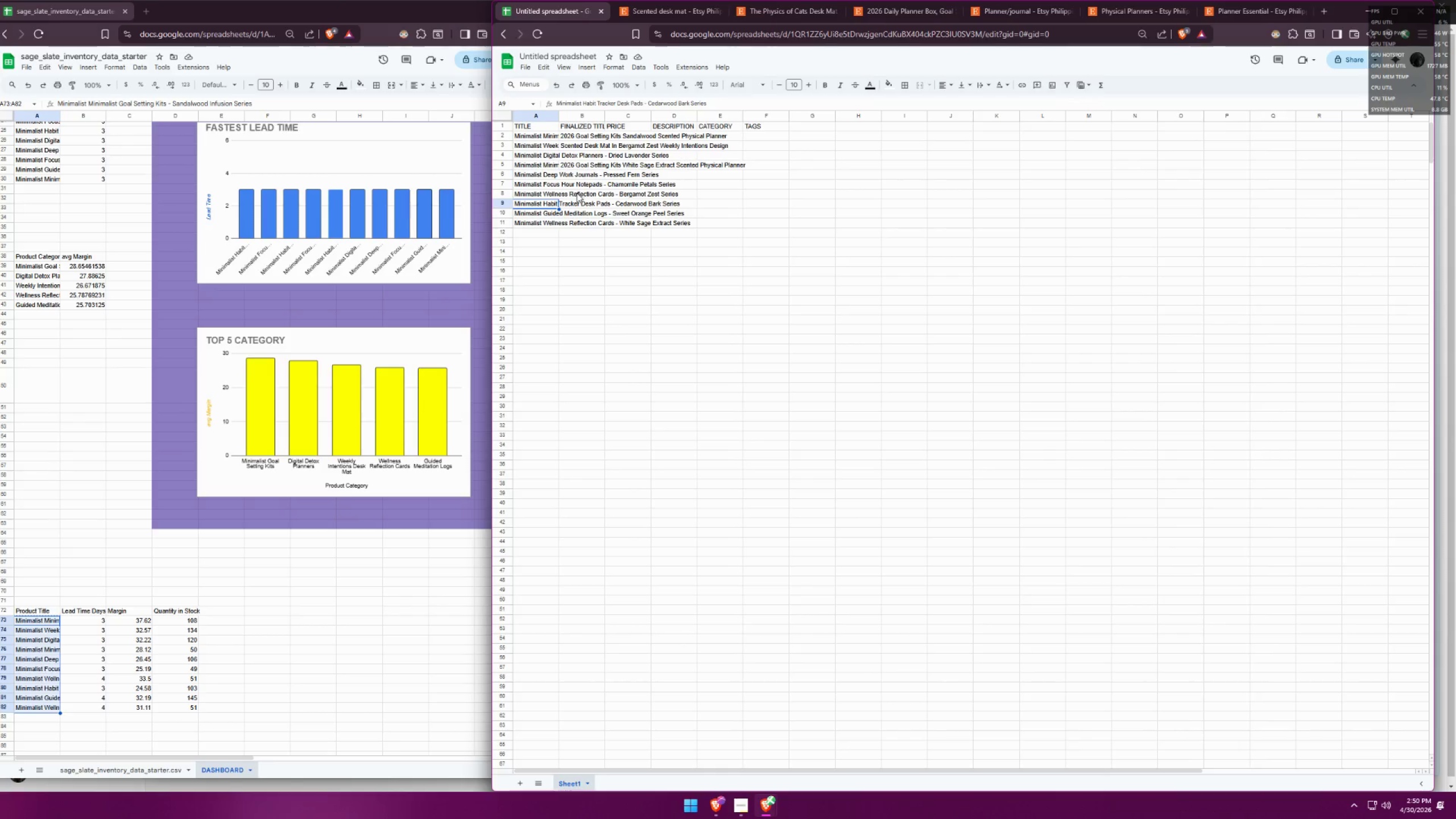 
wait(7.5)
 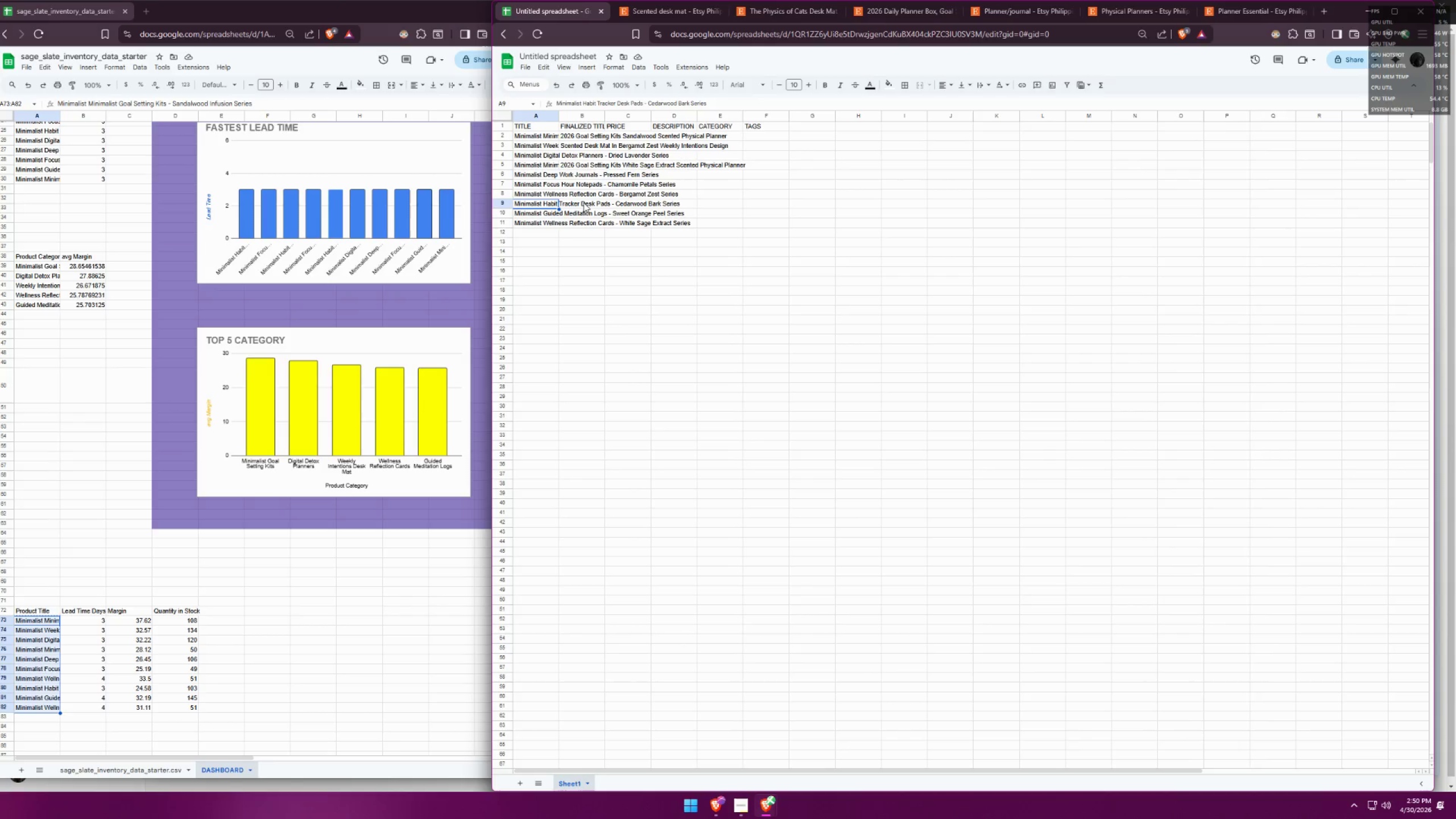 
left_click([574, 155])
 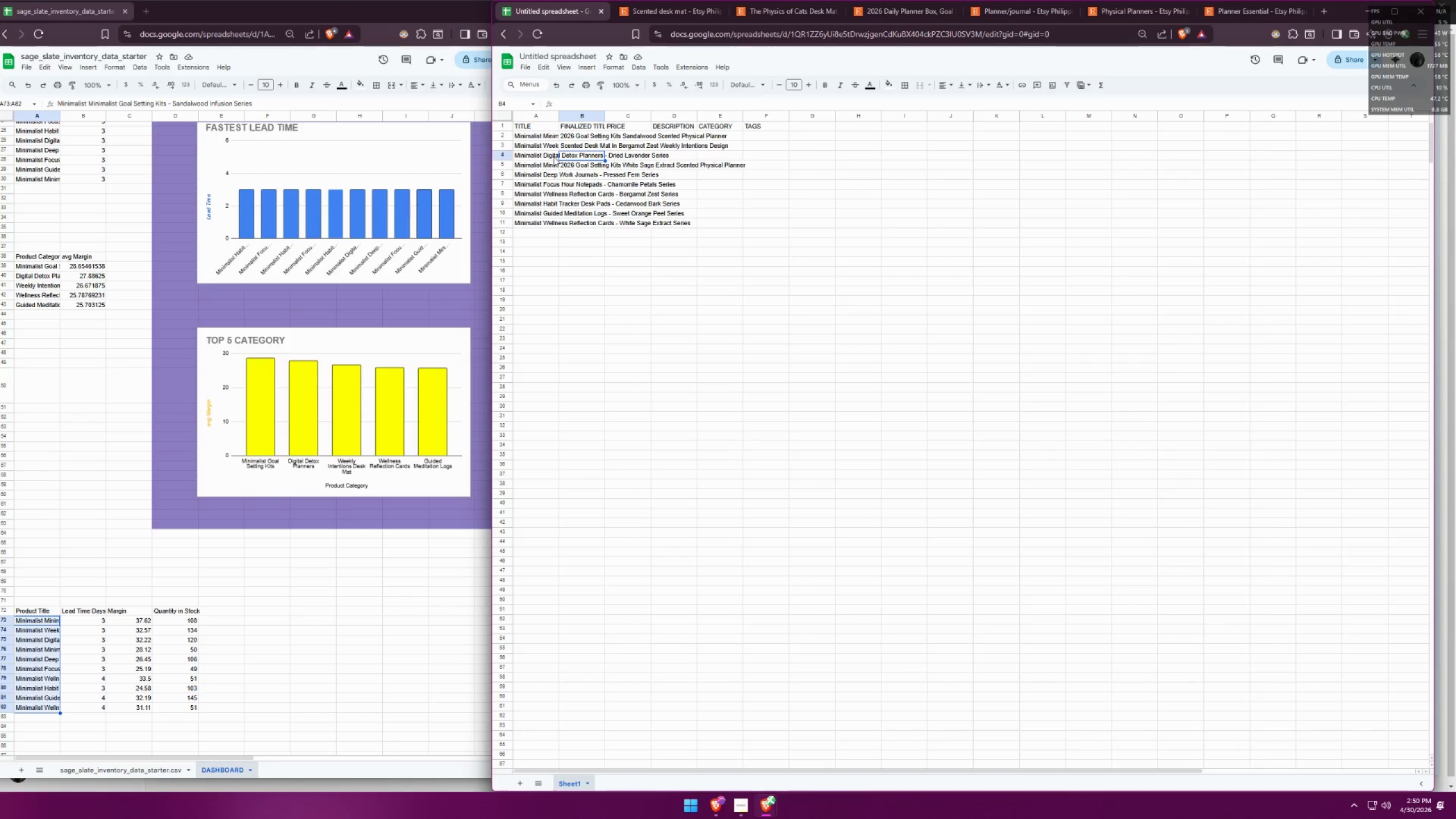 
left_click([551, 156])
 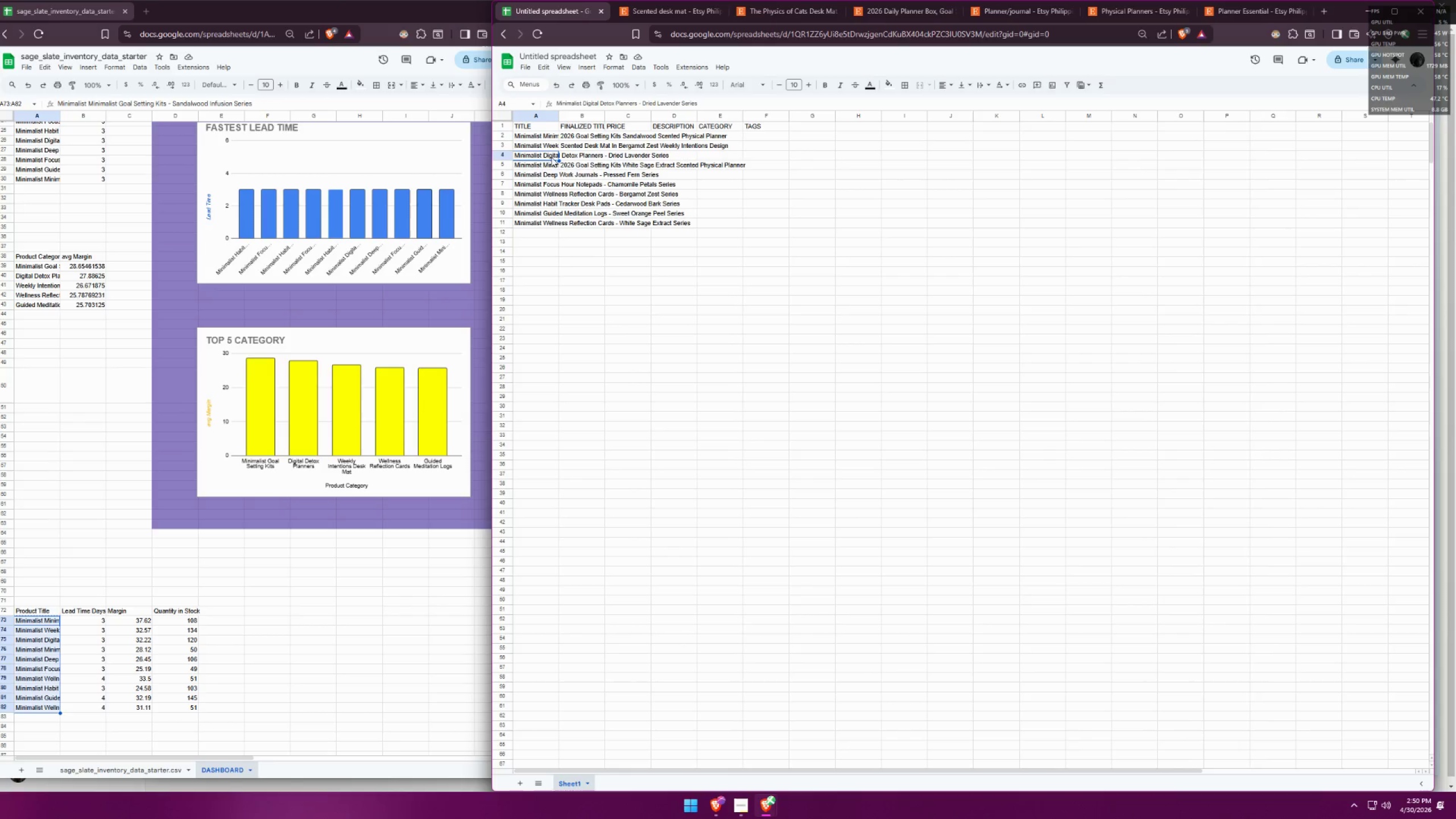 
left_click([571, 155])
 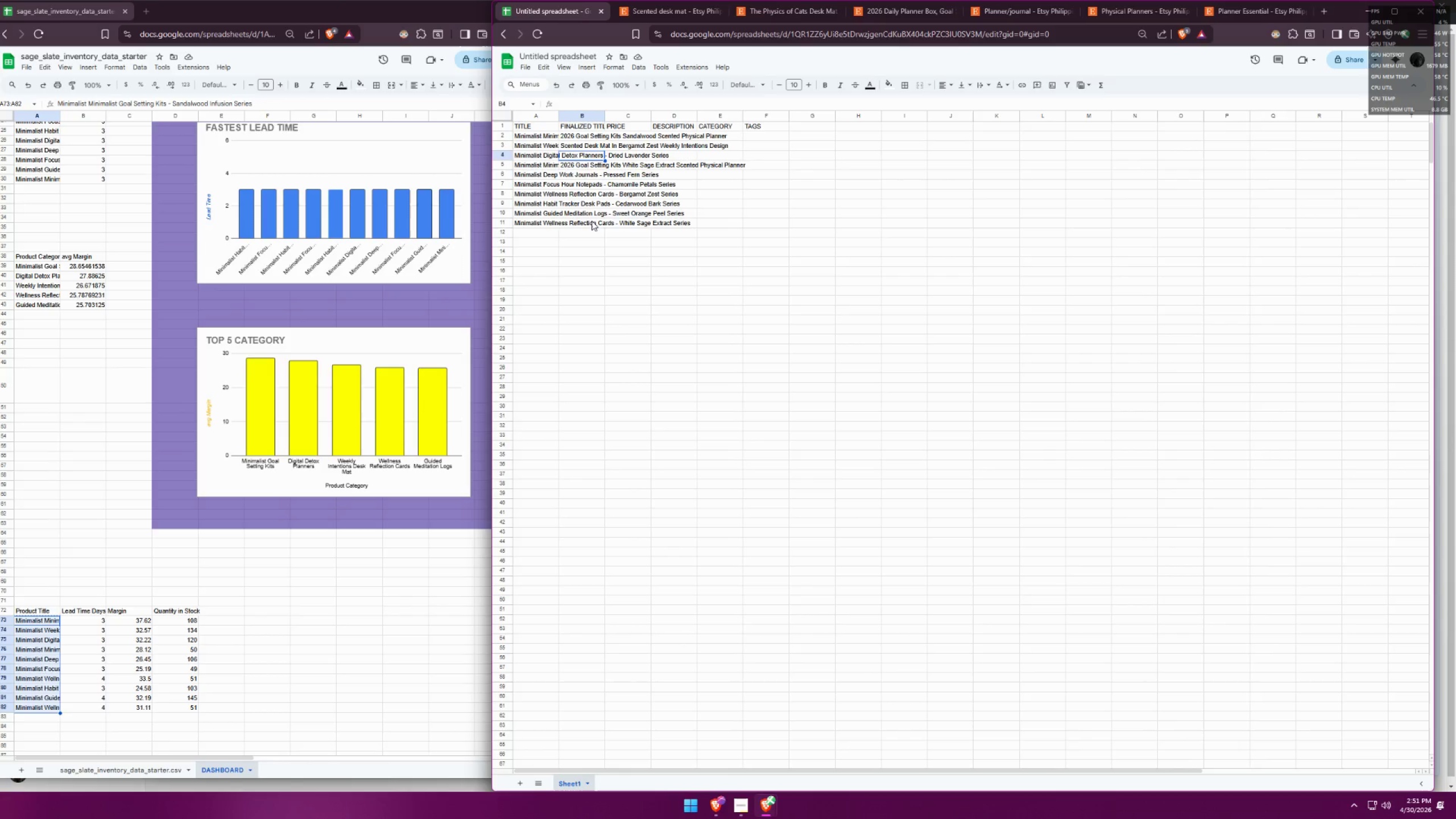 
wait(13.06)
 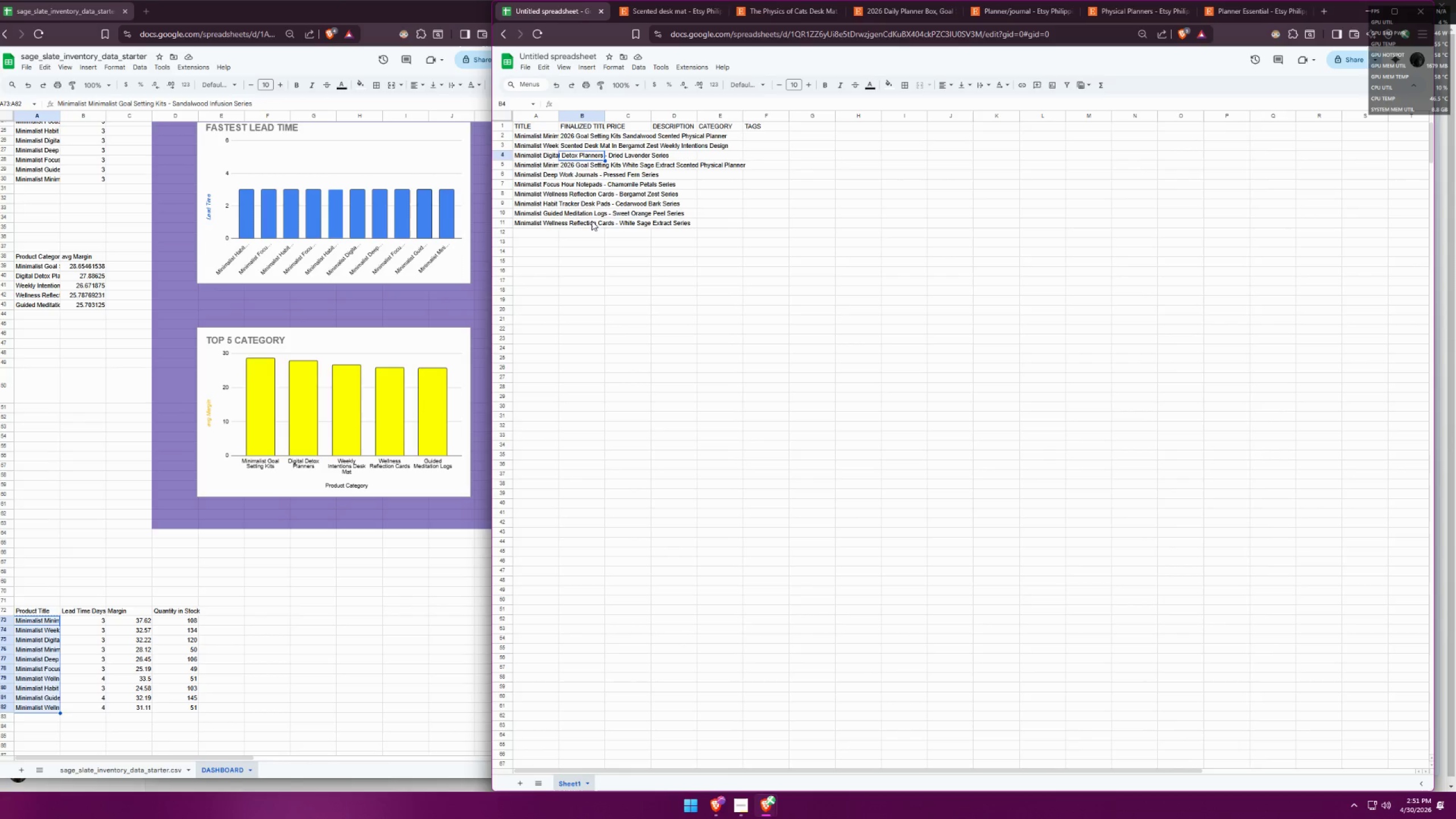 
left_click([679, 20])
 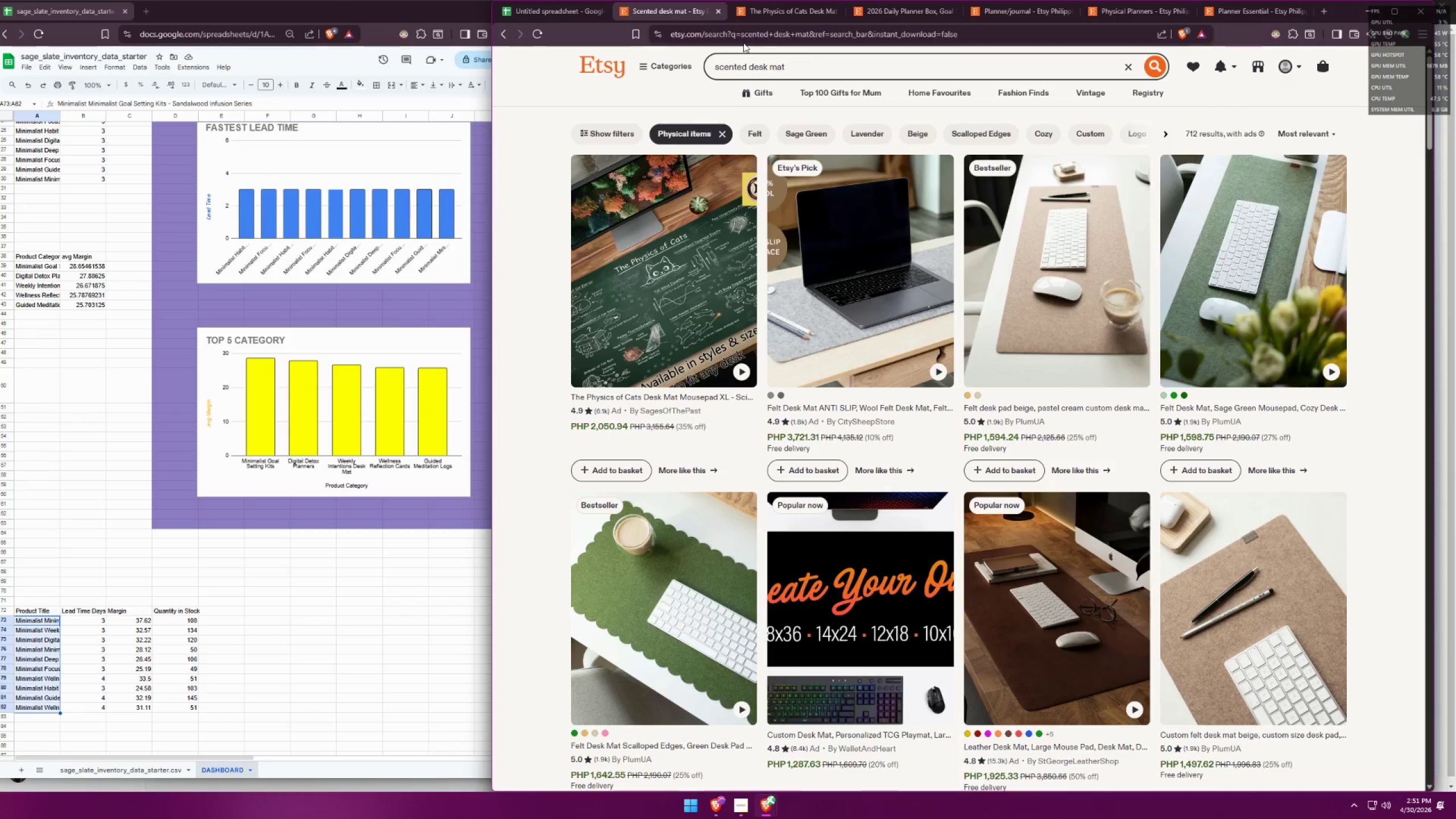 
left_click_drag(start_coordinate=[814, 57], to_coordinate=[585, 43])
 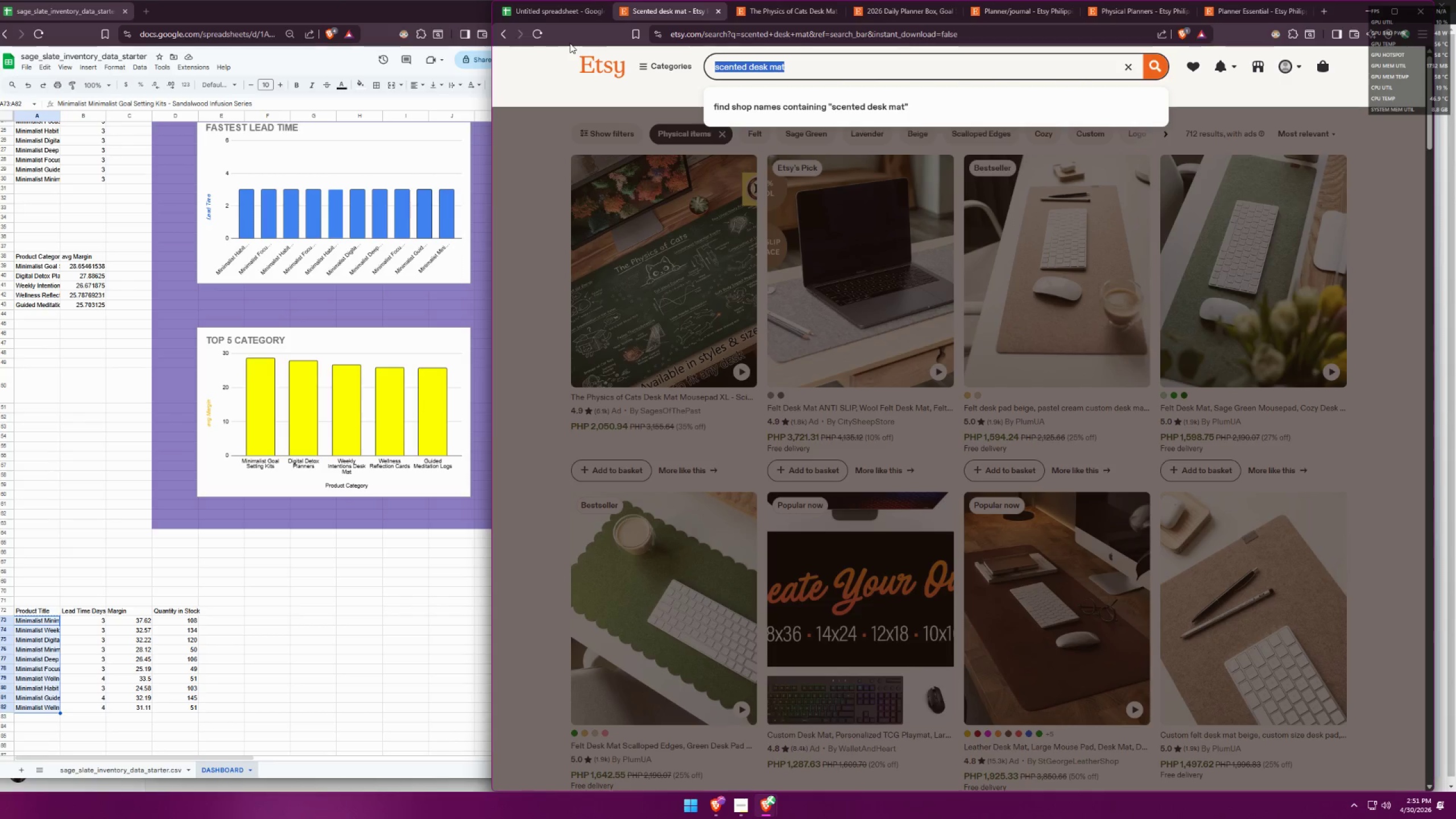 
type(detox planners)
 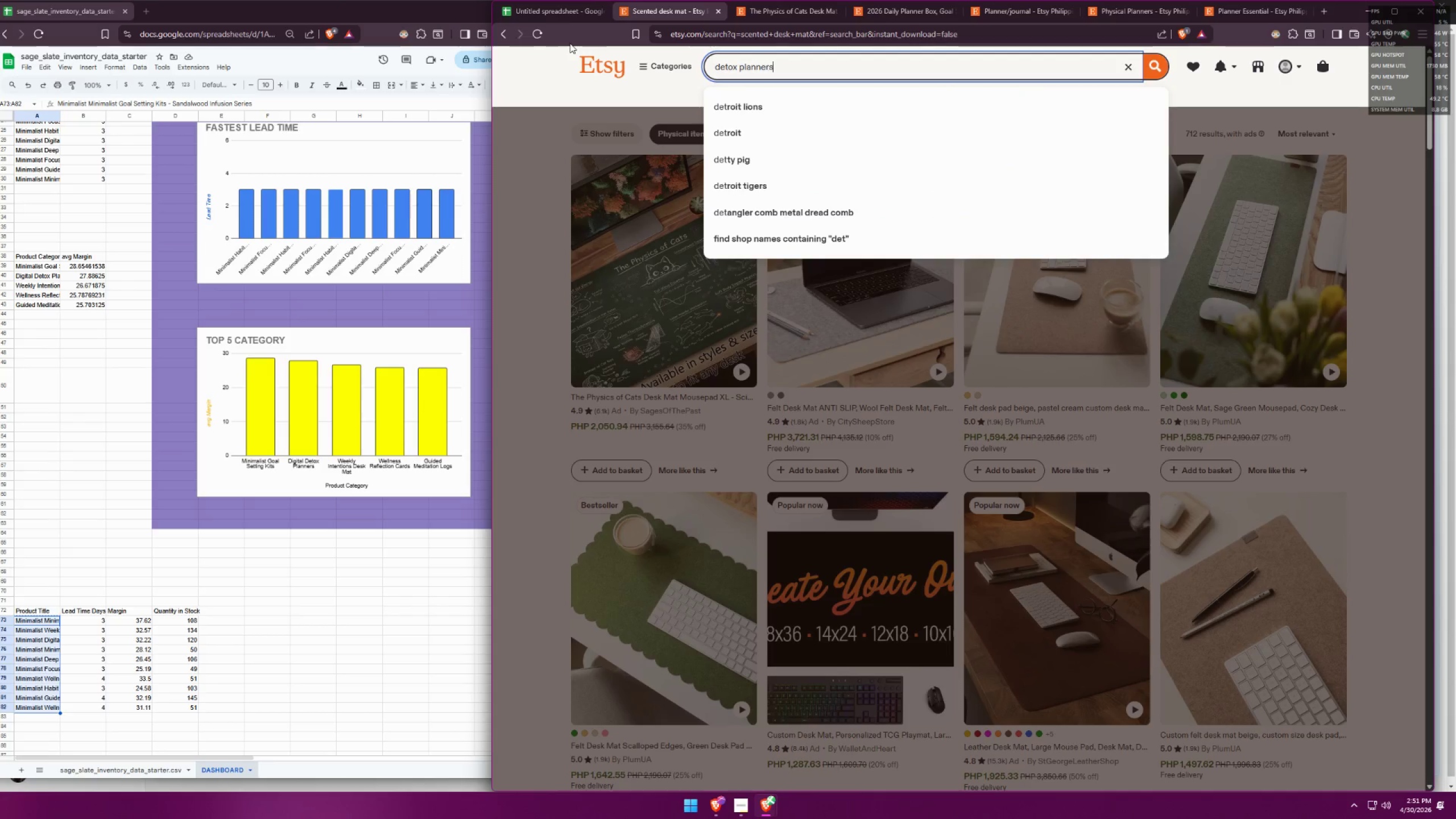 
key(Enter)
 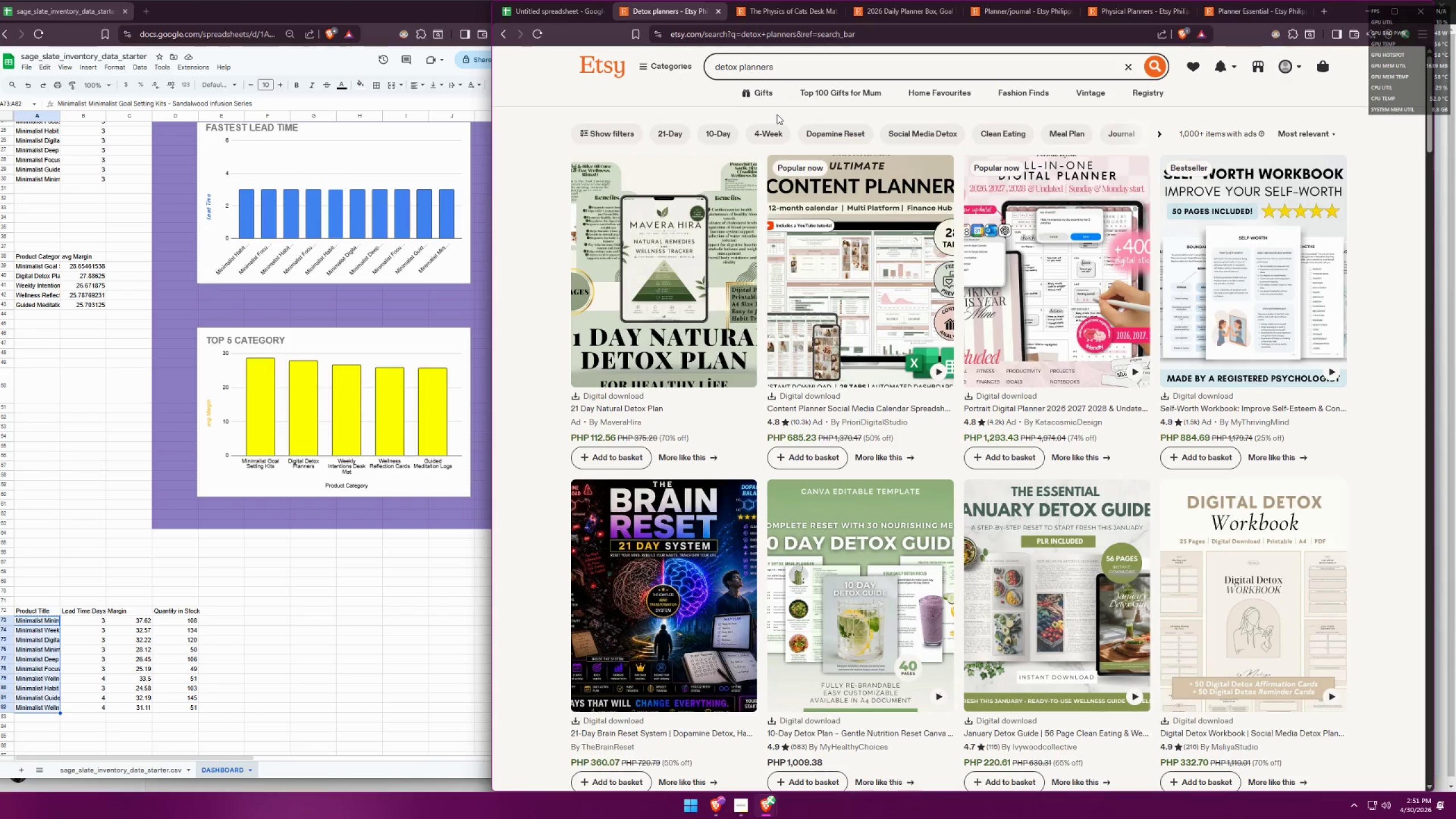 
wait(5.89)
 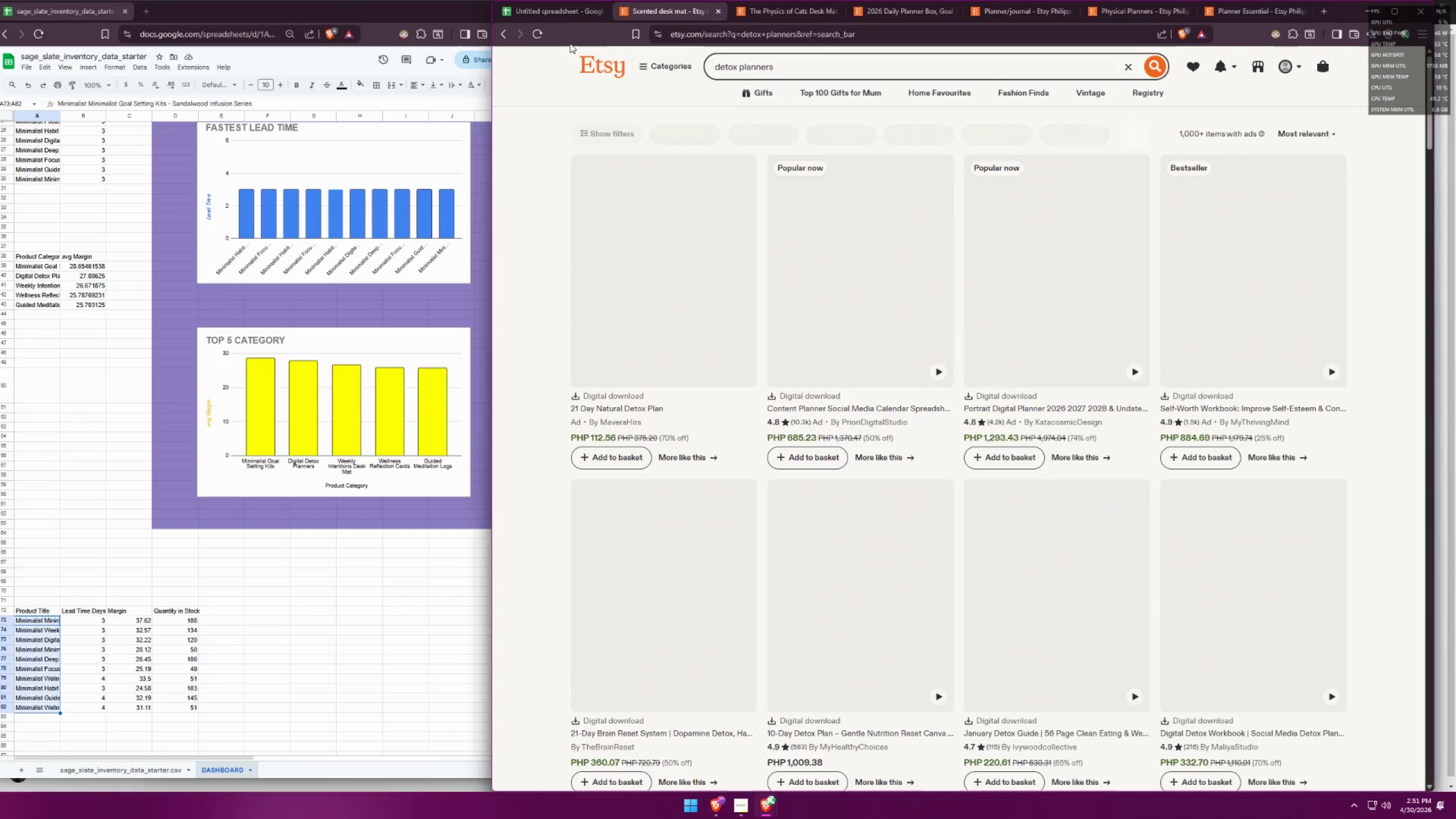 
scroll: coordinate [821, 189], scroll_direction: down, amount: 2.0
 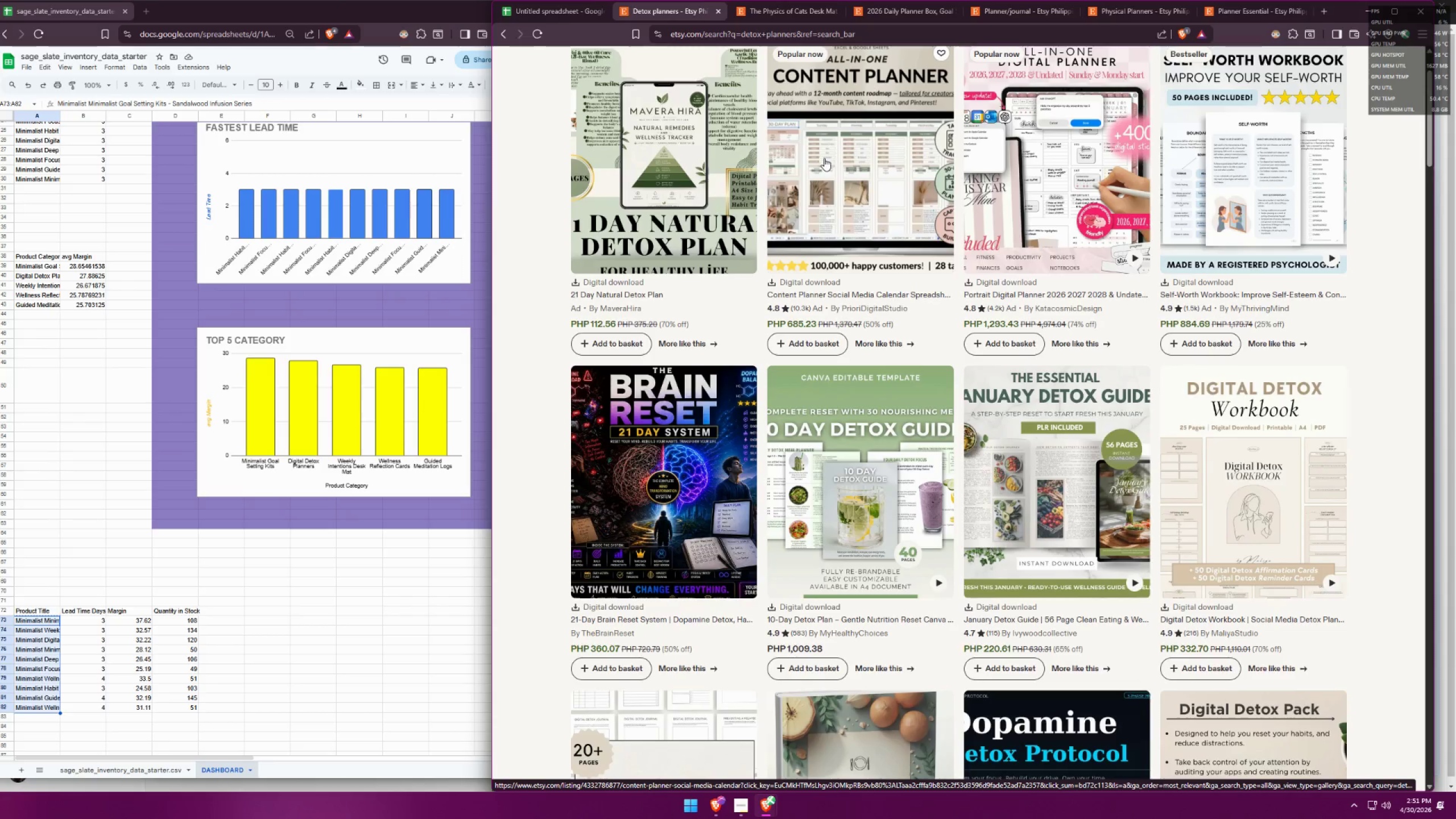 
wait(5.6)
 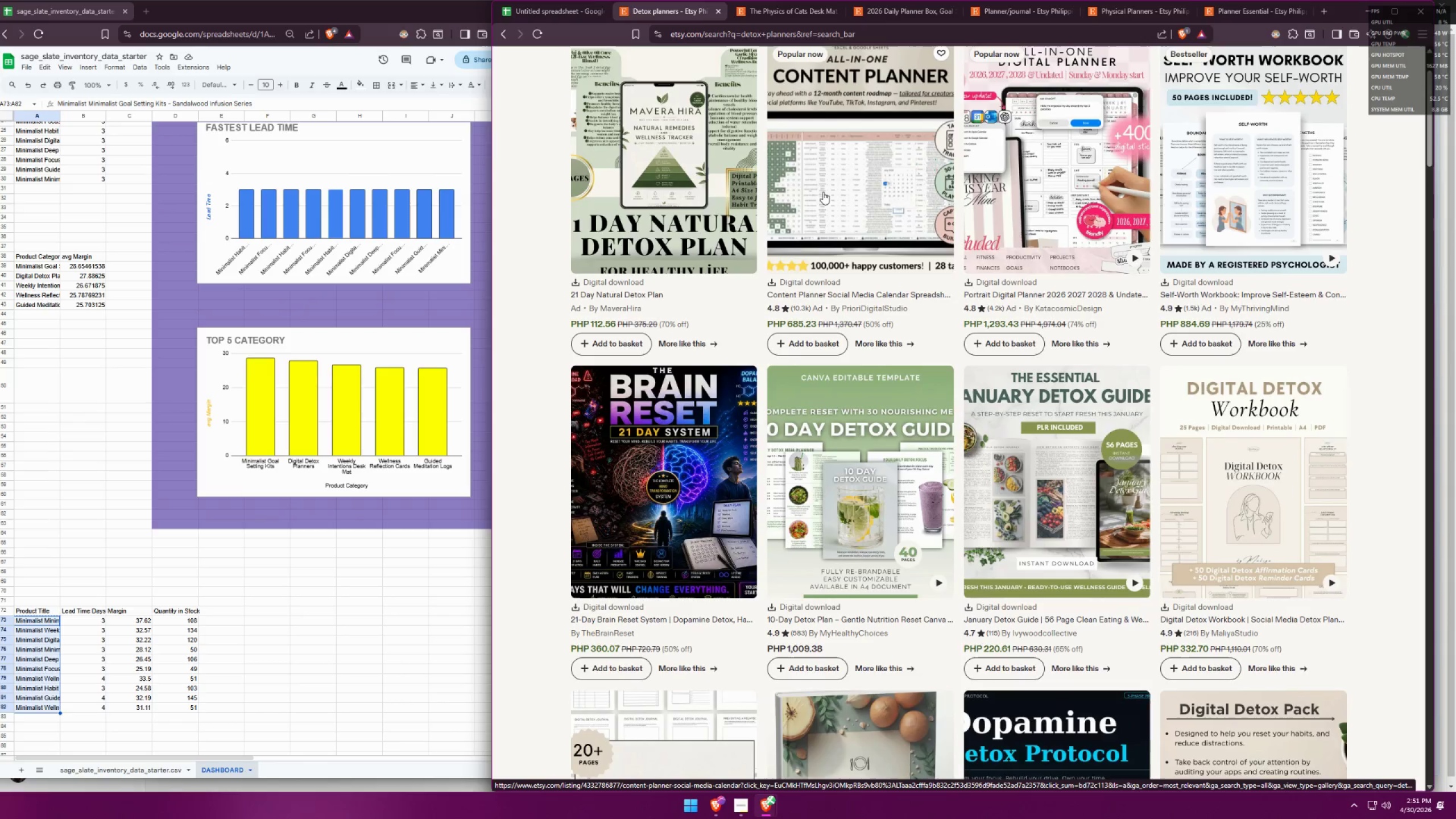 
scroll: coordinate [1000, 315], scroll_direction: up, amount: 6.0
 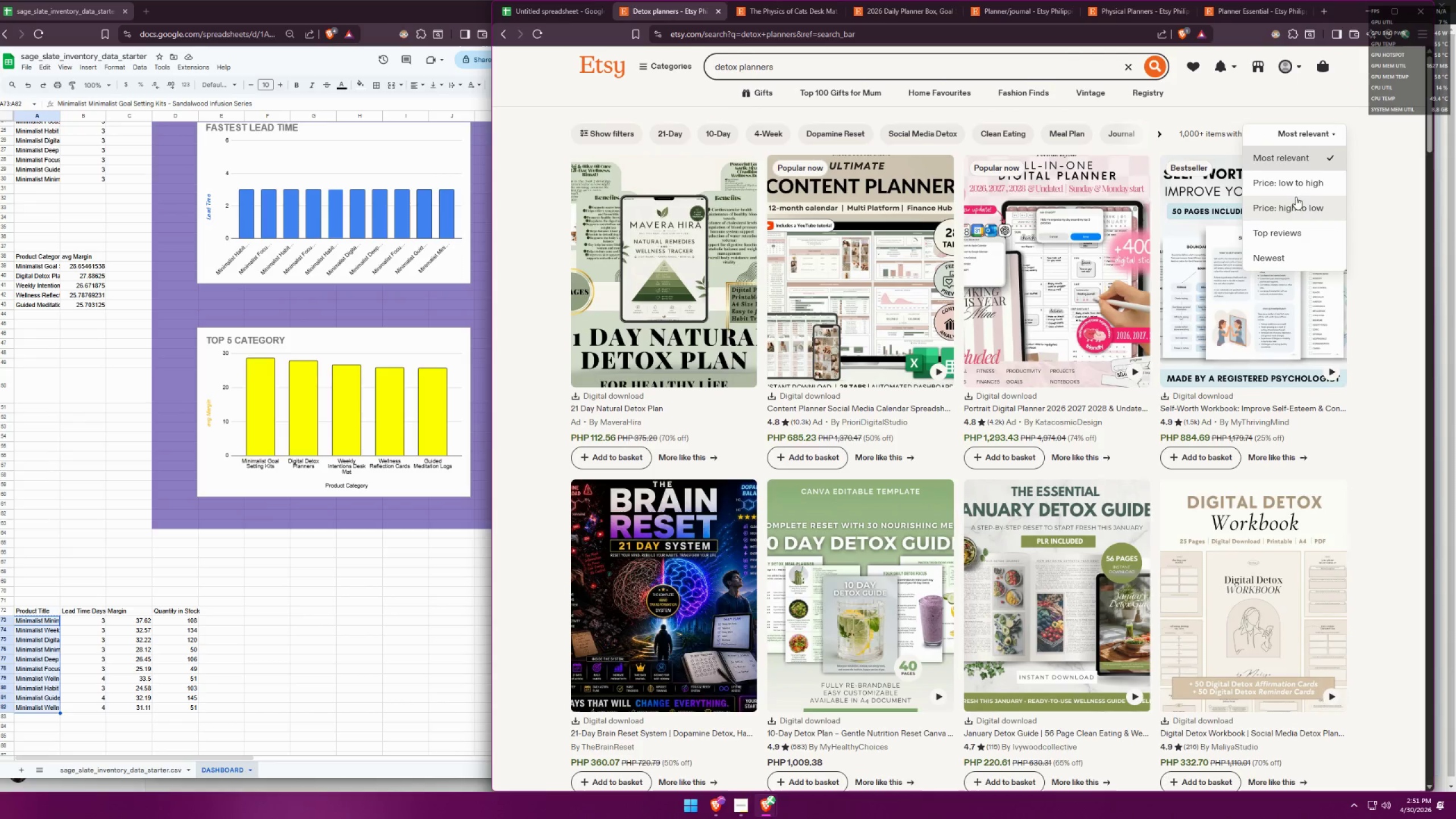 
left_click([1283, 229])
 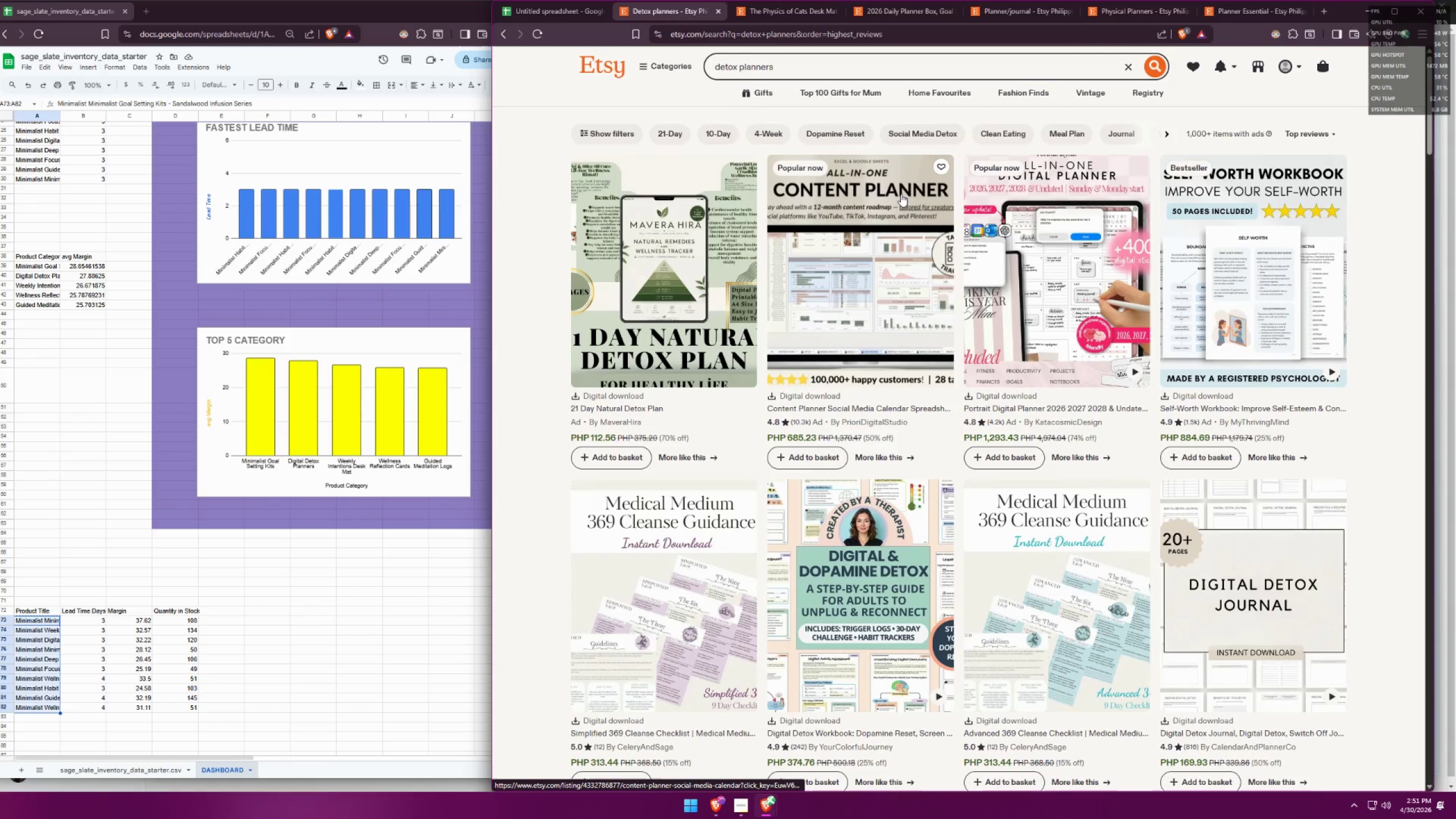 
mouse_move([911, 196])
 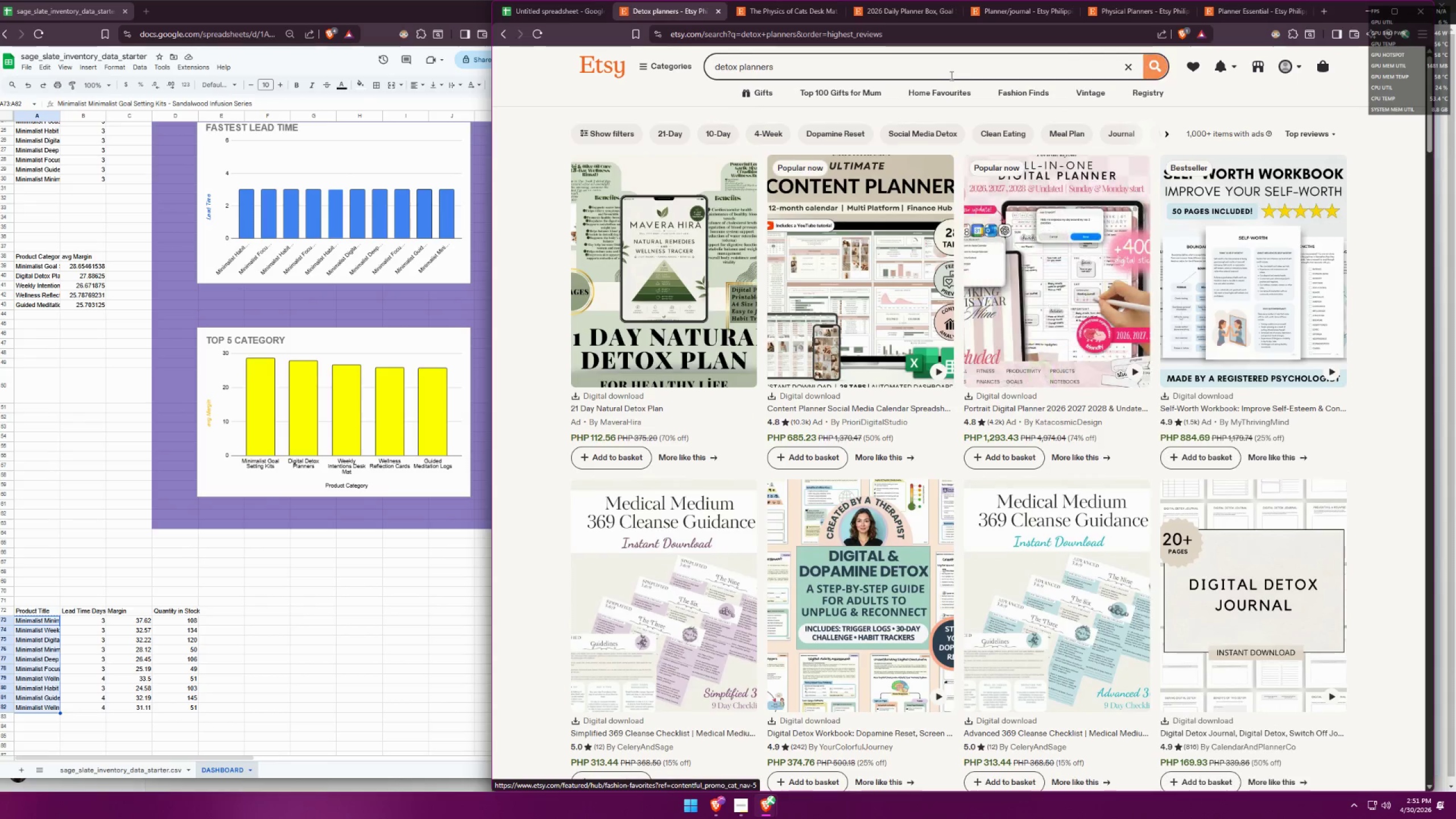 
left_click([925, 79])
 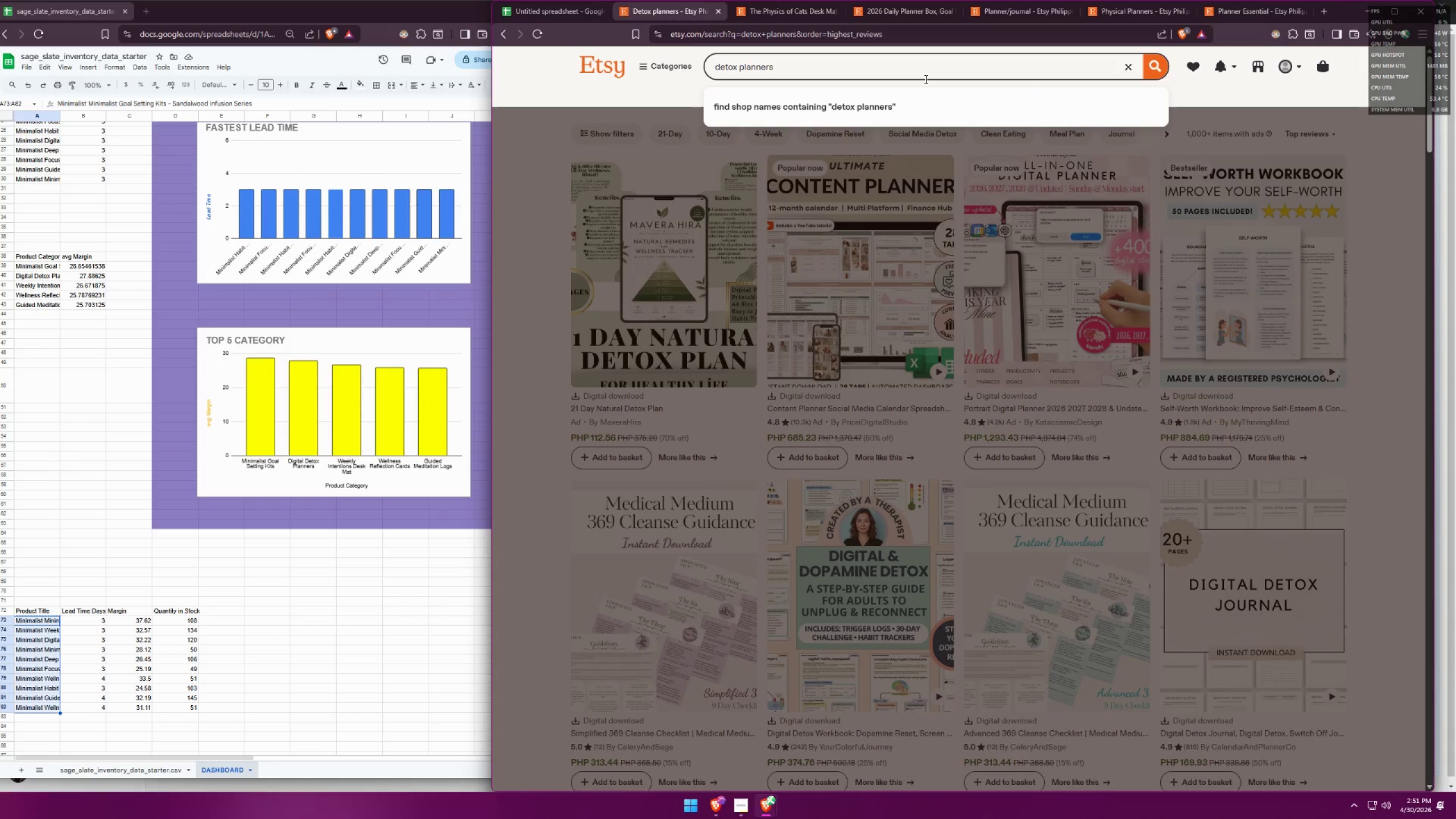 
type( physical)
 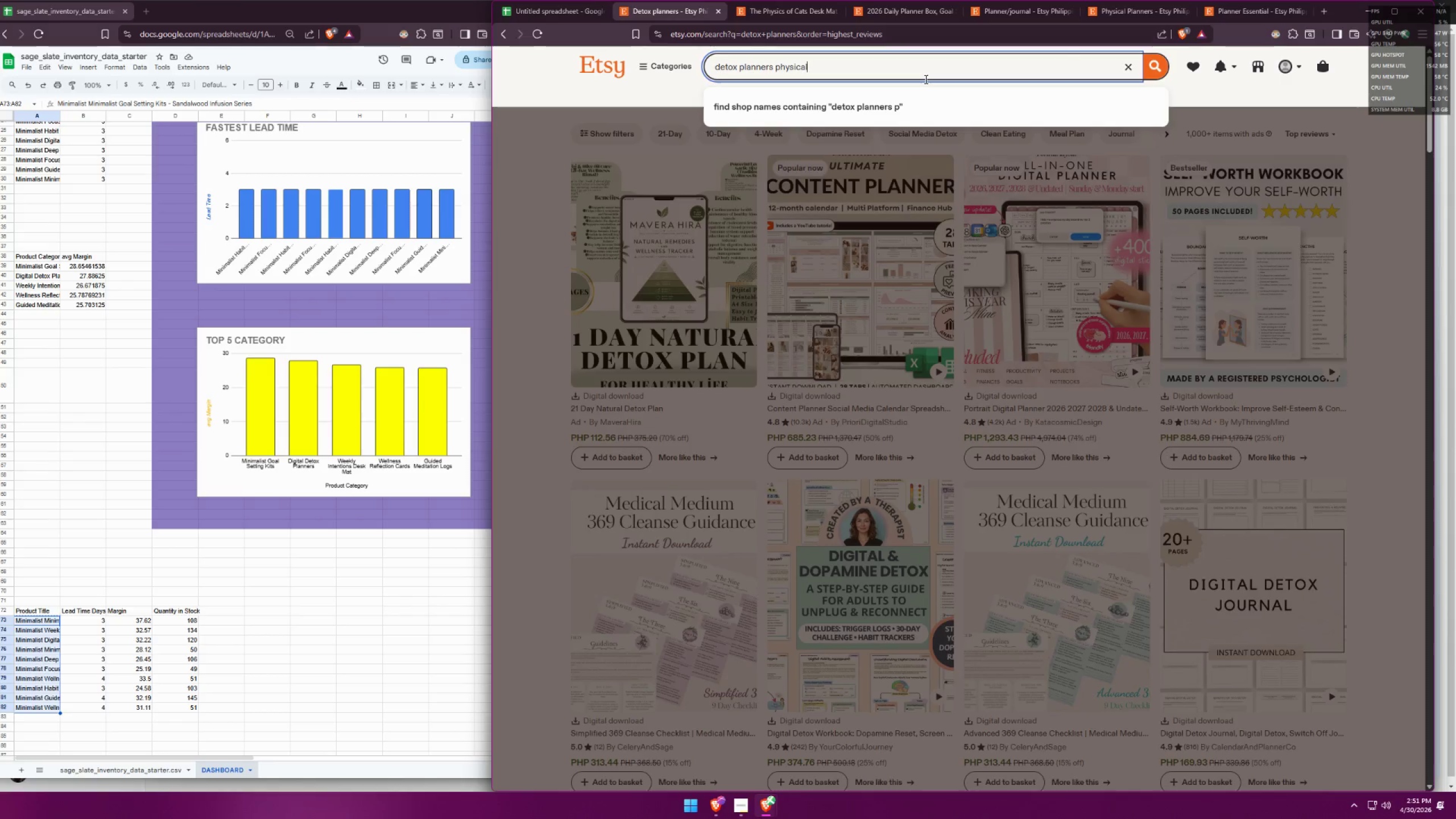 
key(Enter)
 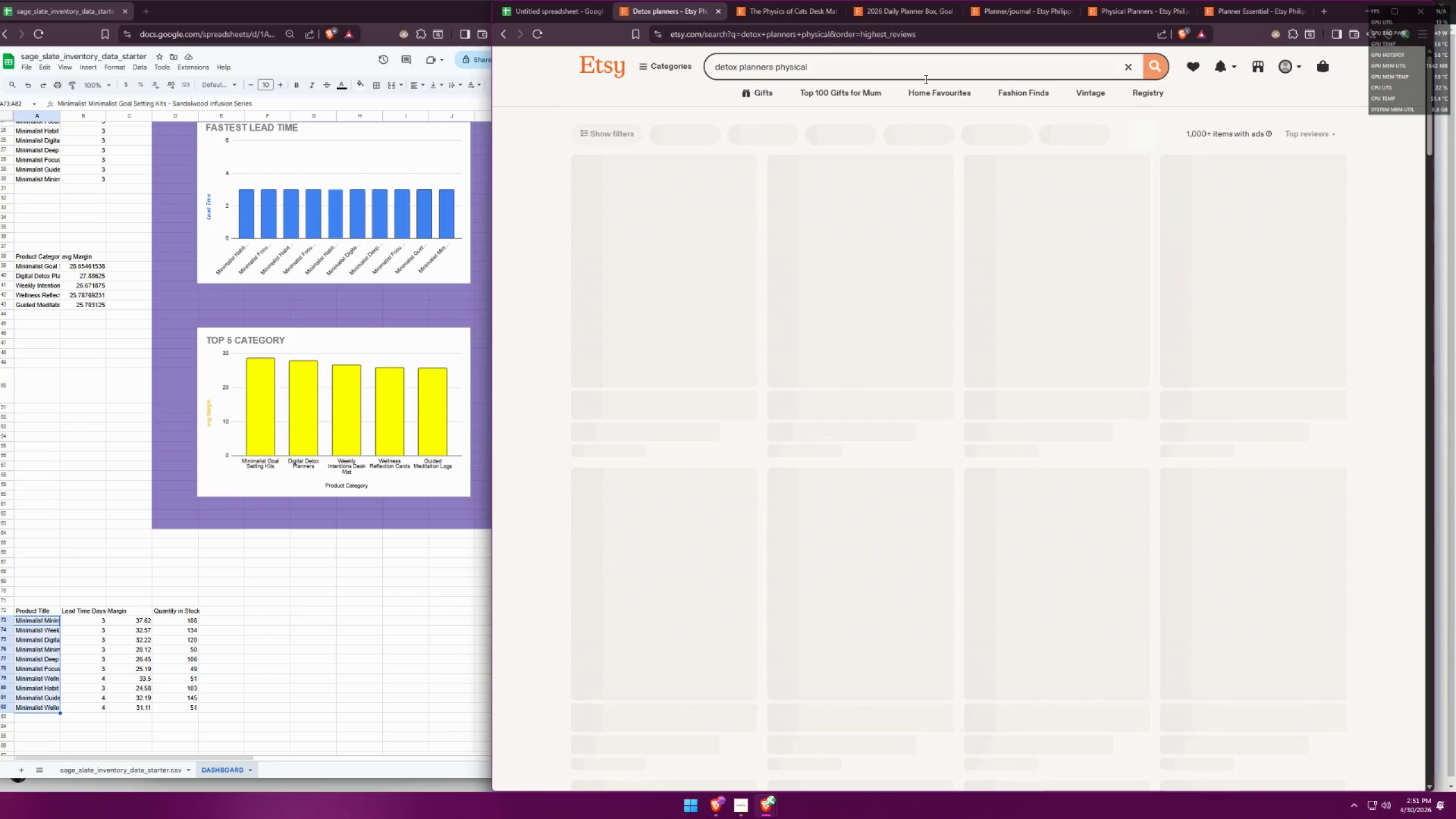 
mouse_move([920, 94])
 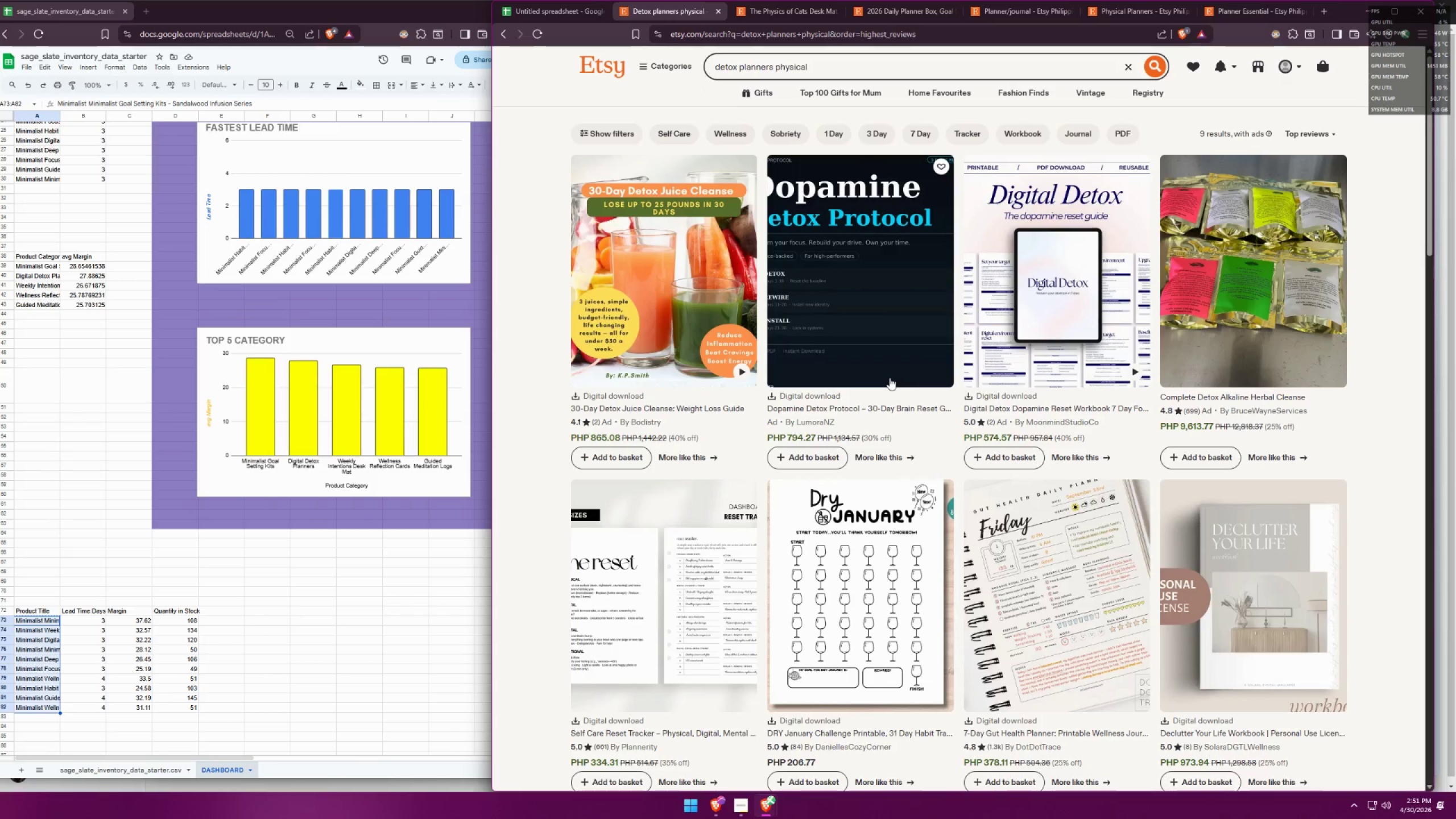 
scroll: coordinate [938, 392], scroll_direction: down, amount: 11.0
 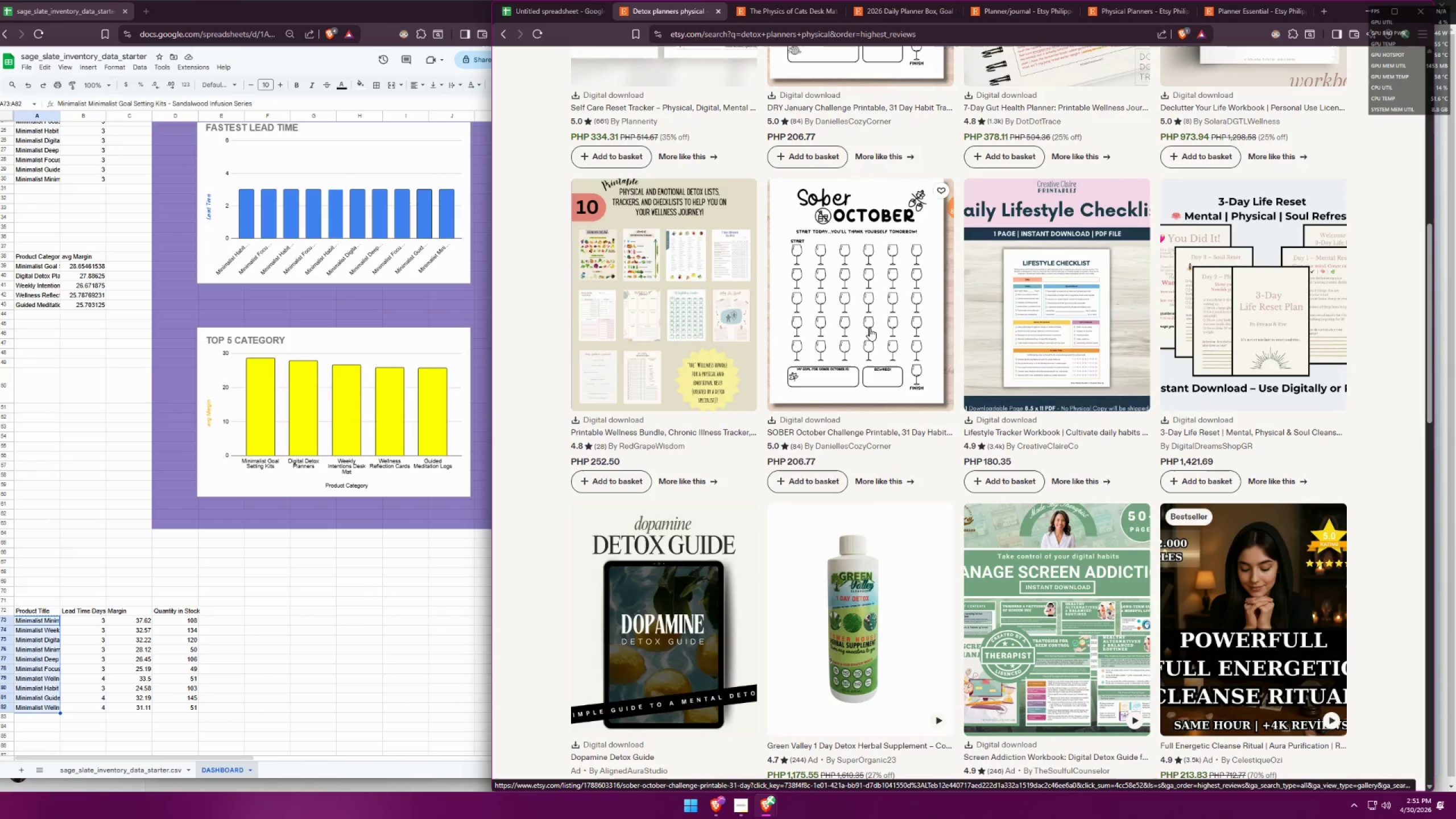 
left_click_drag(start_coordinate=[569, 10], to_coordinate=[575, 9])
 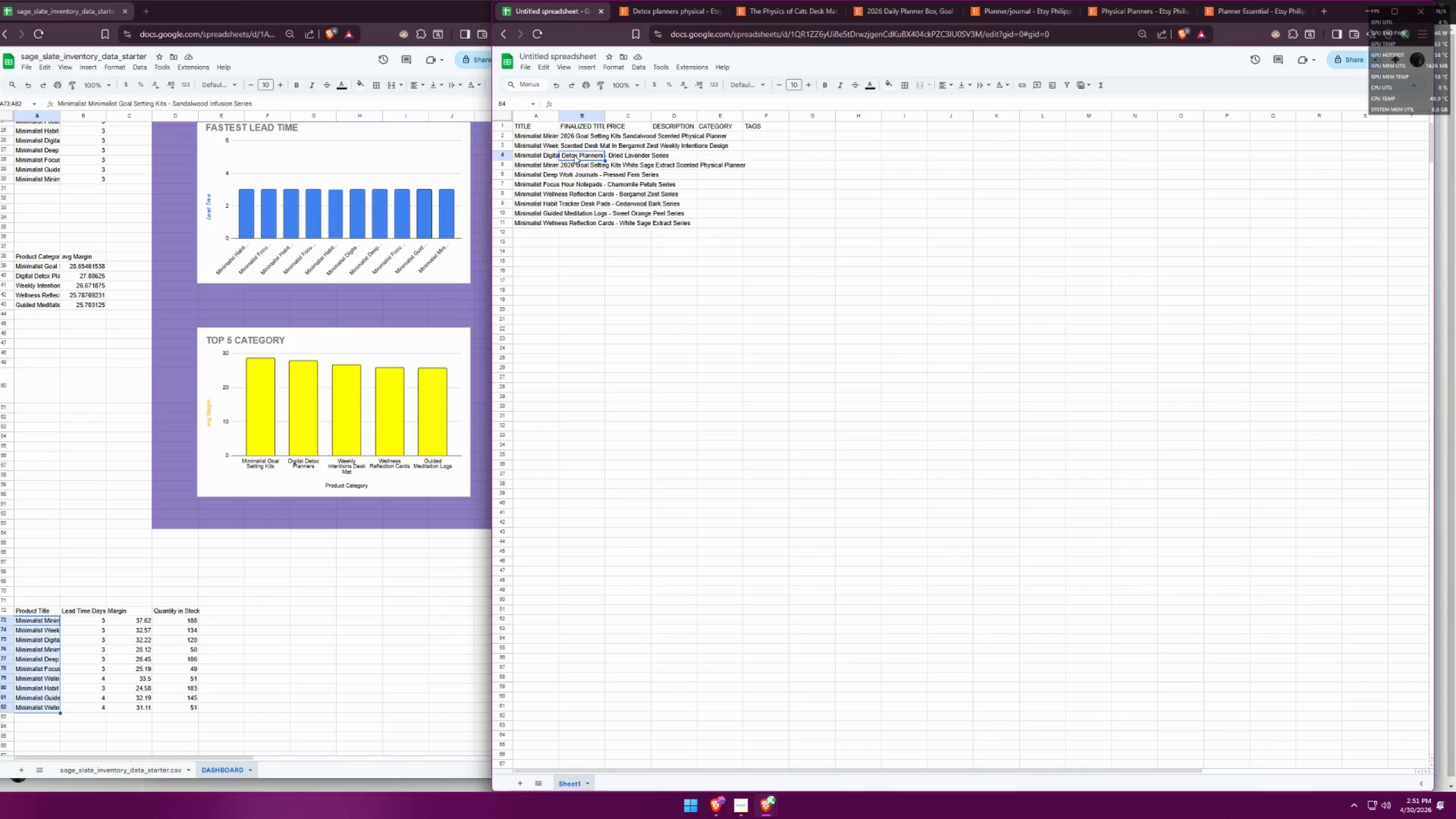 
wait(5.44)
 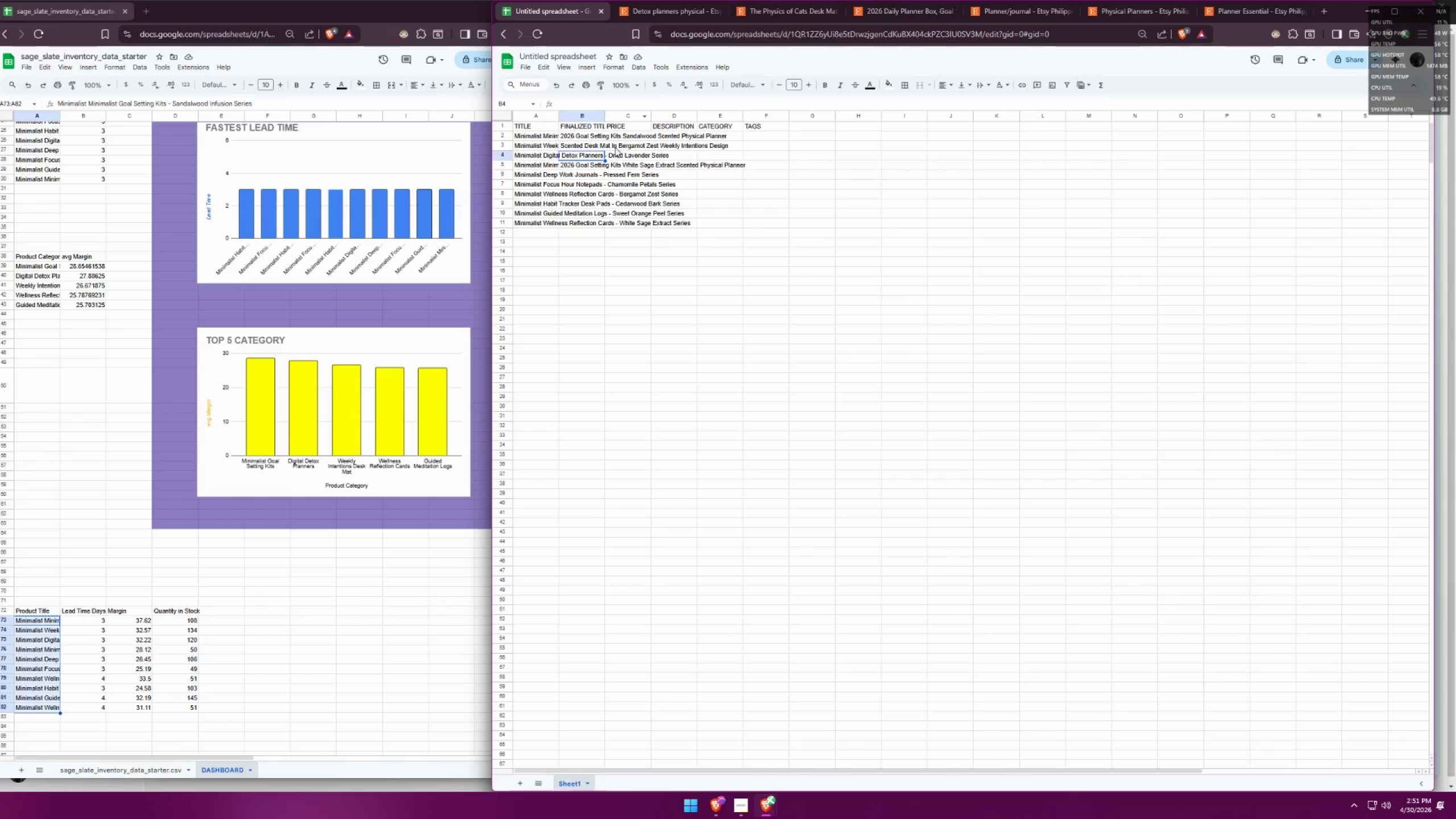 
left_click([585, 155])
 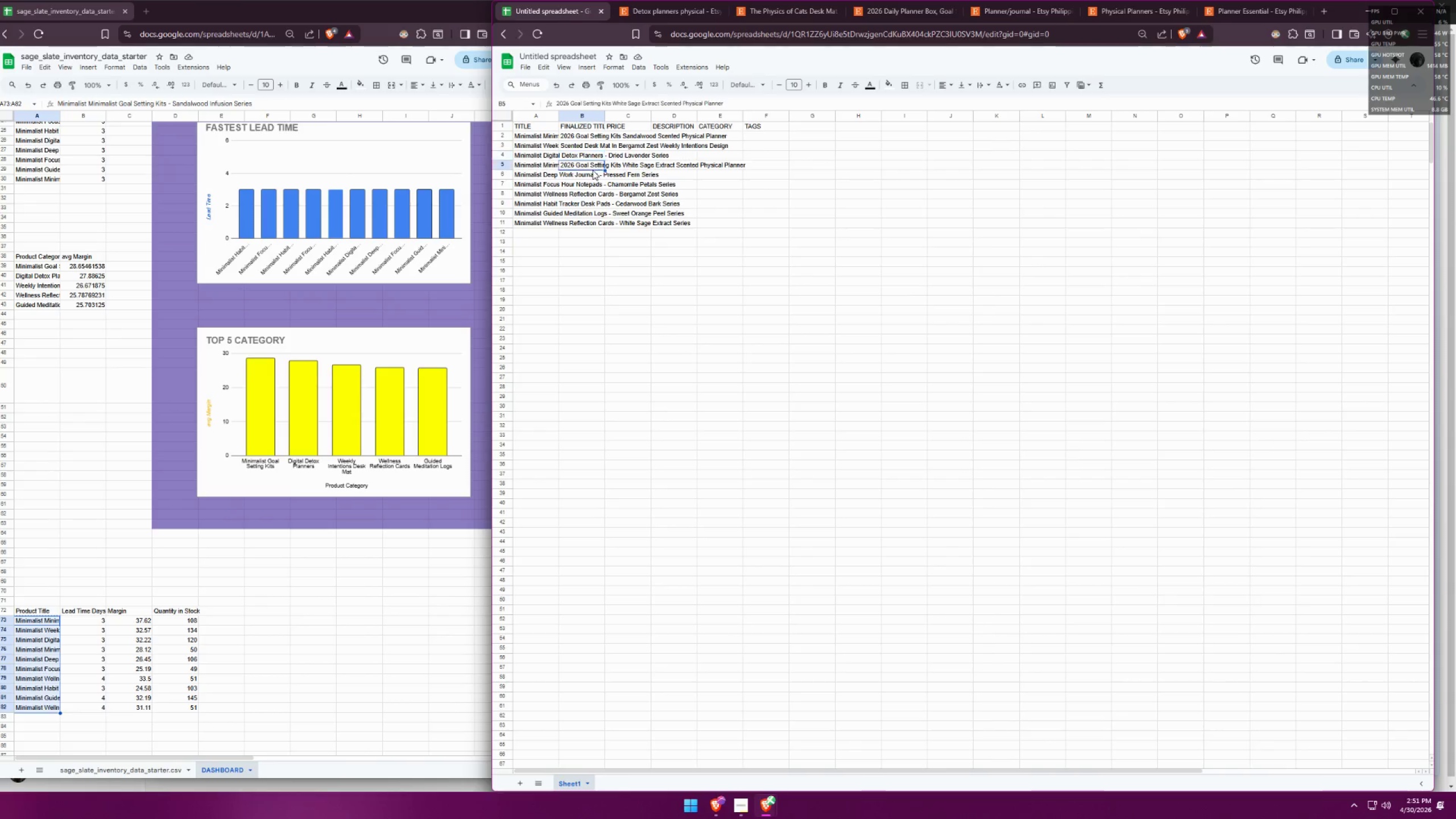 
double_click([584, 158])
 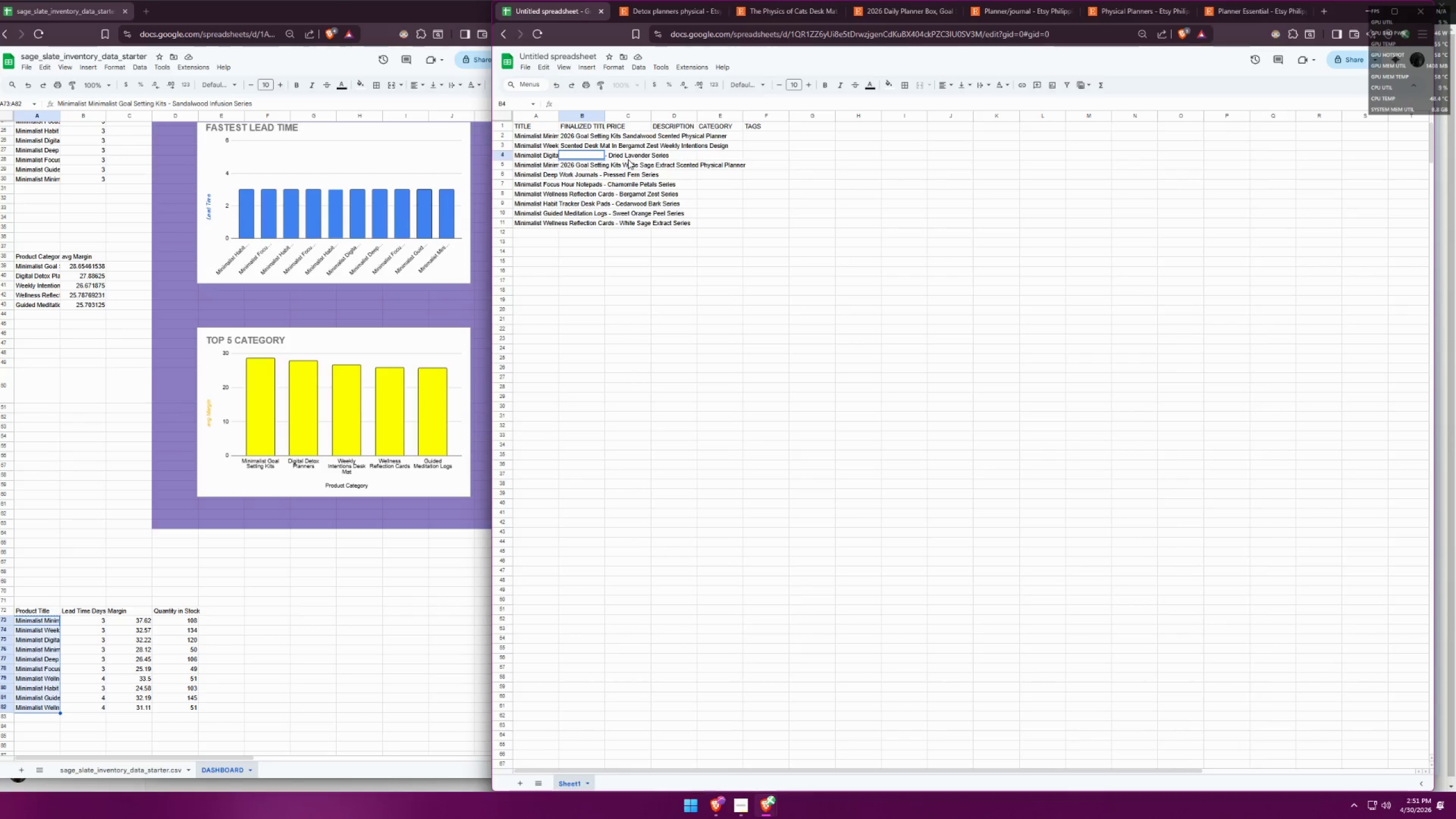 
type(Wellness Detox Planner)
 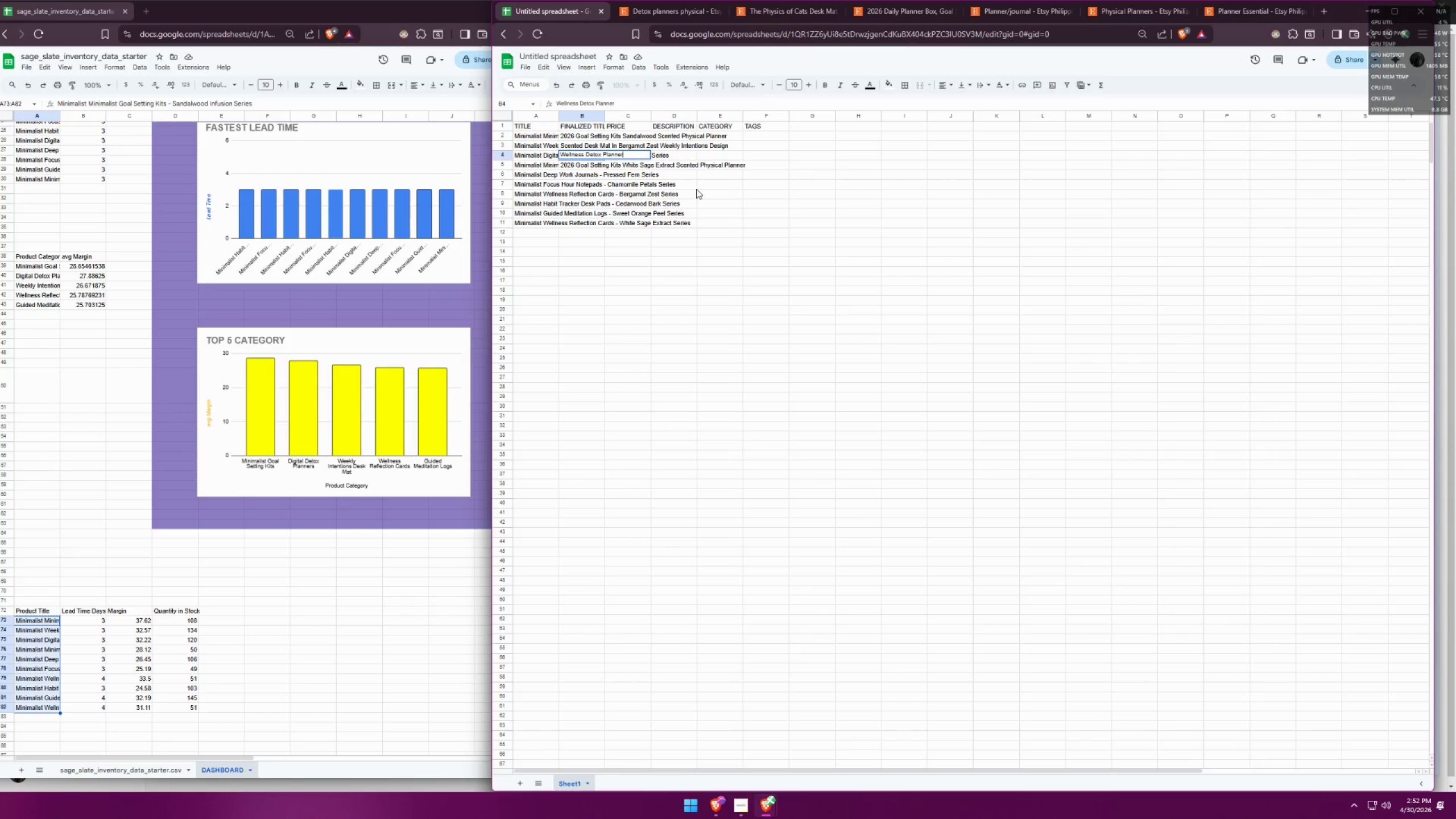 
left_click([656, 15])
 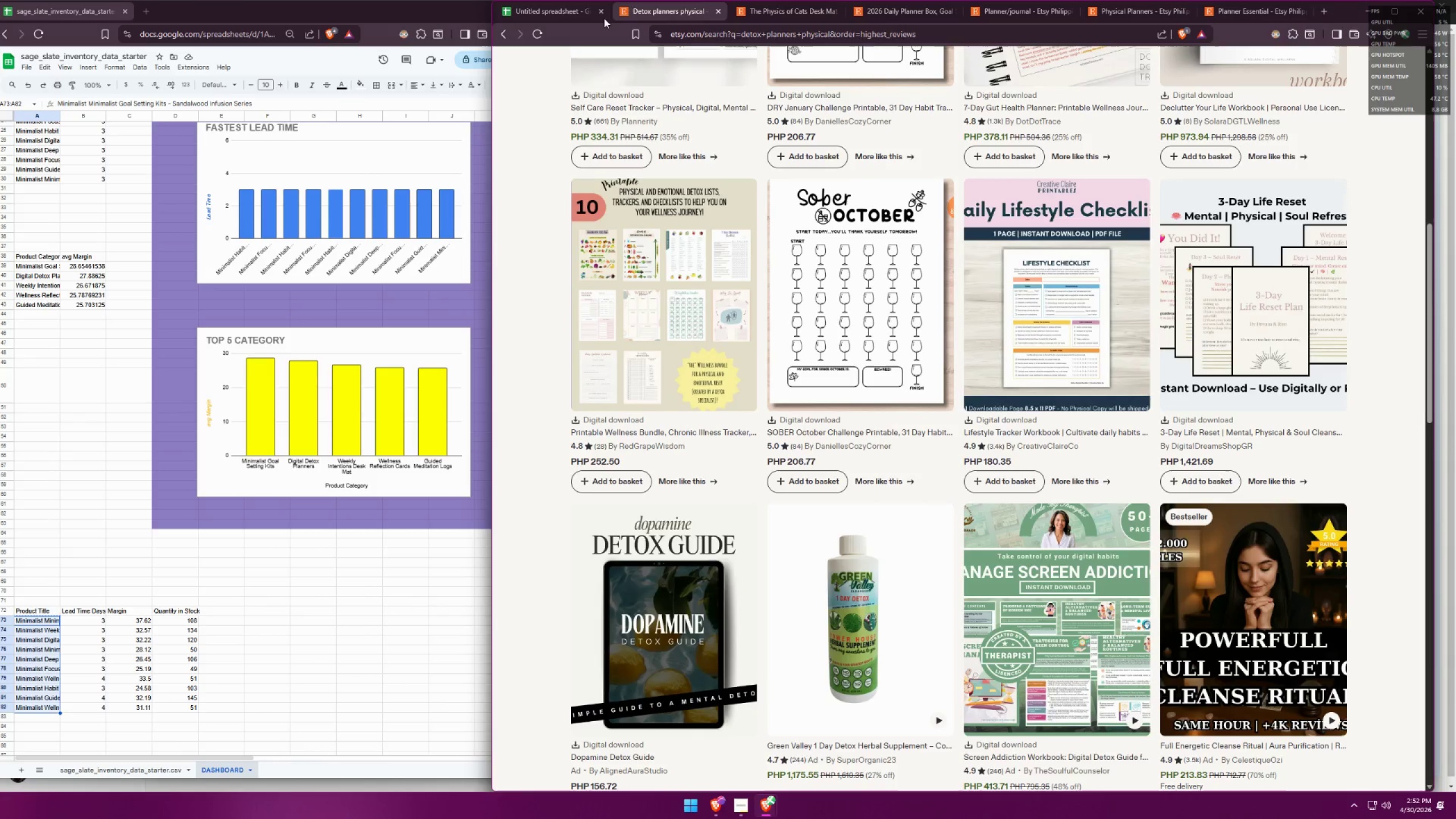 
left_click([541, 14])
 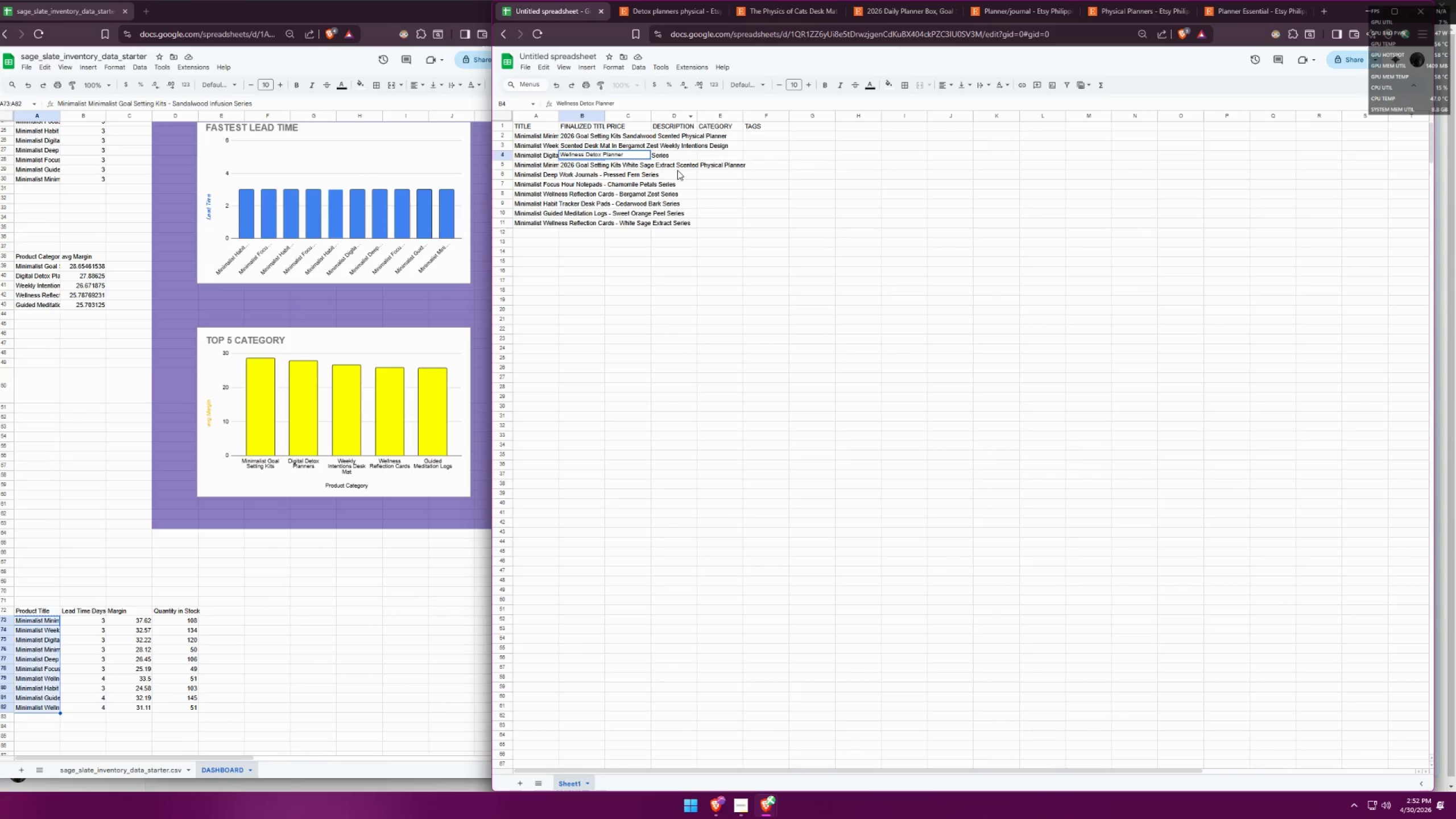 
left_click([678, 175])
 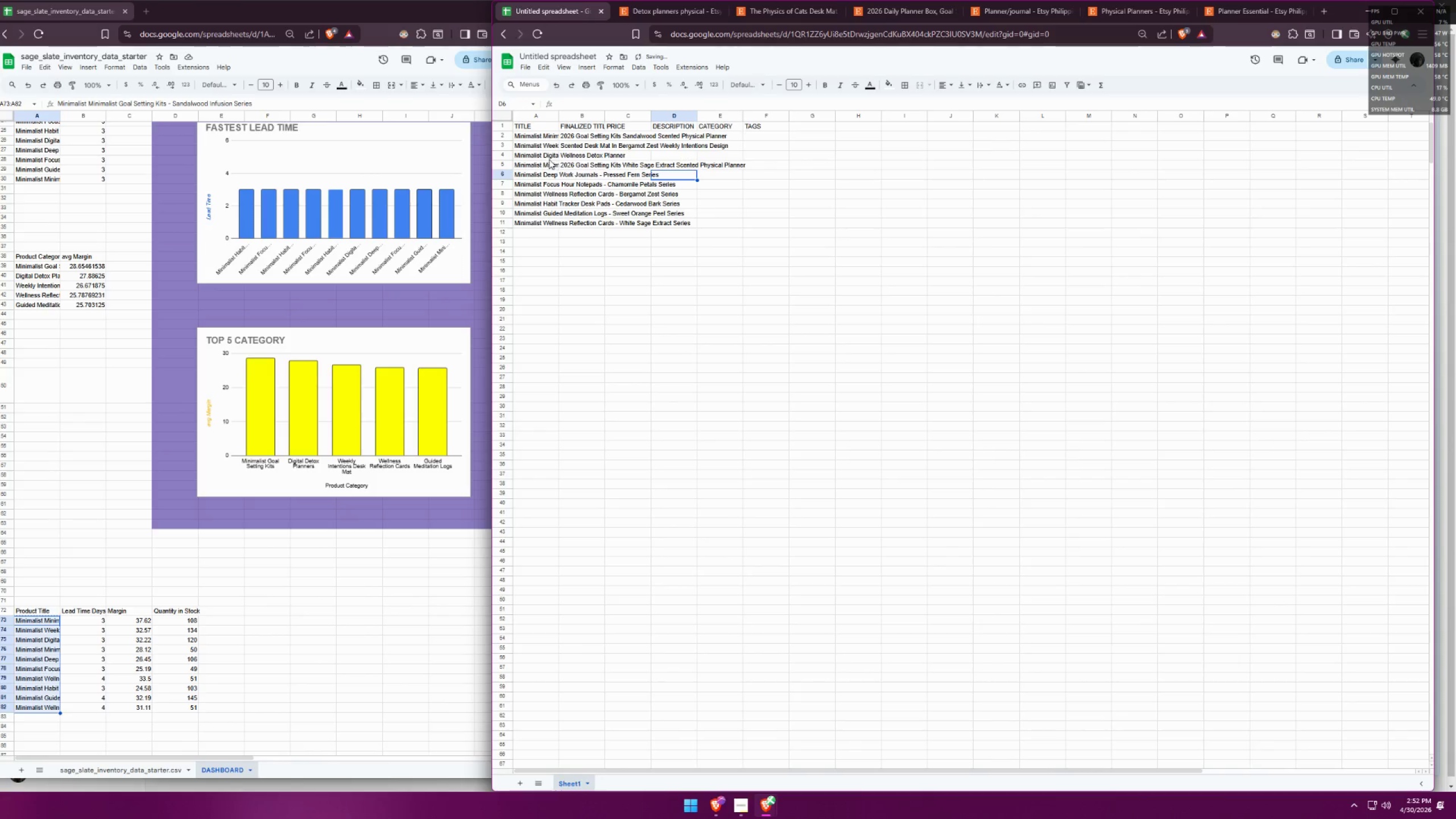 
double_click([549, 159])
 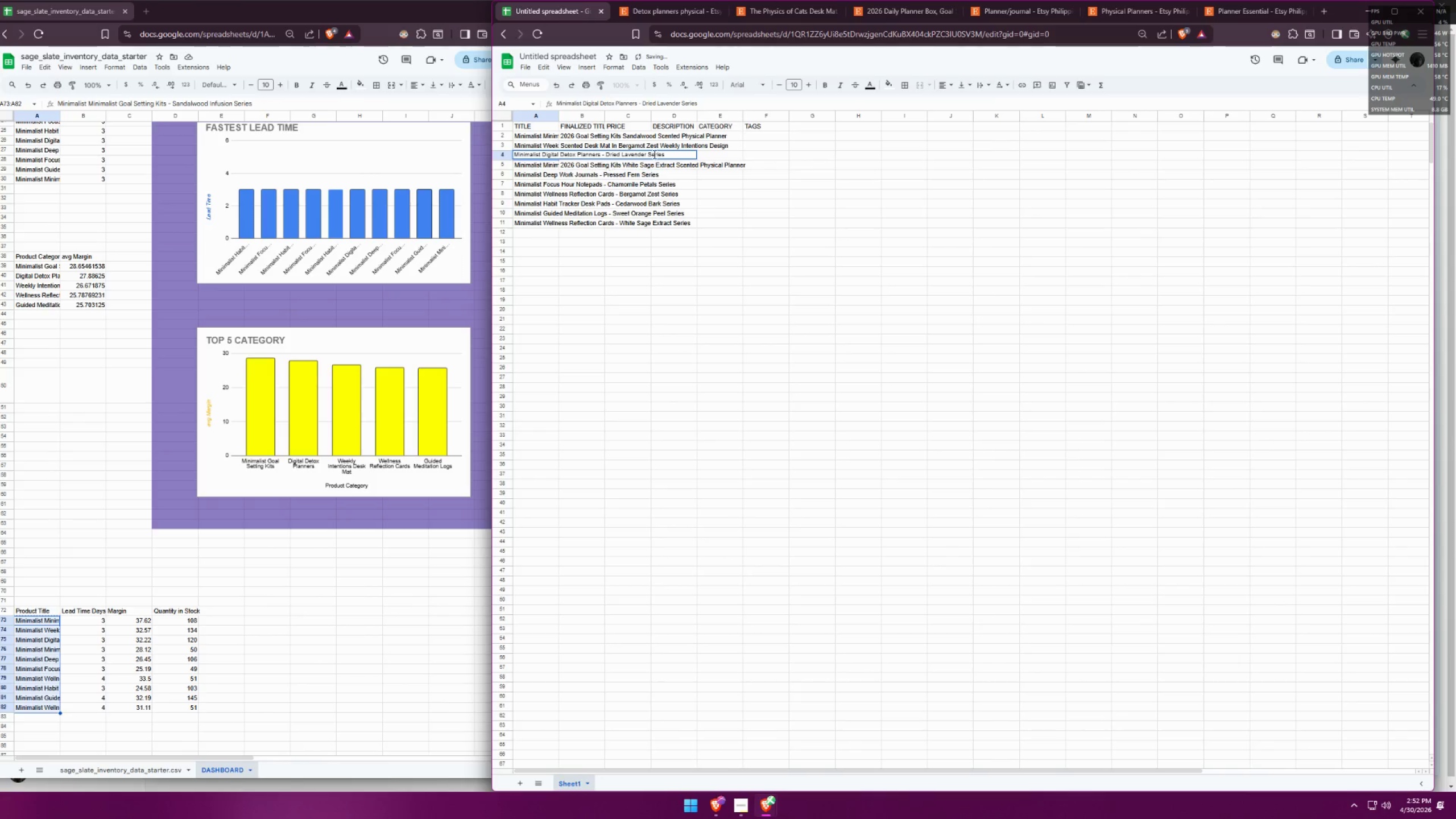 
left_click_drag(start_coordinate=[667, 154], to_coordinate=[607, 155])
 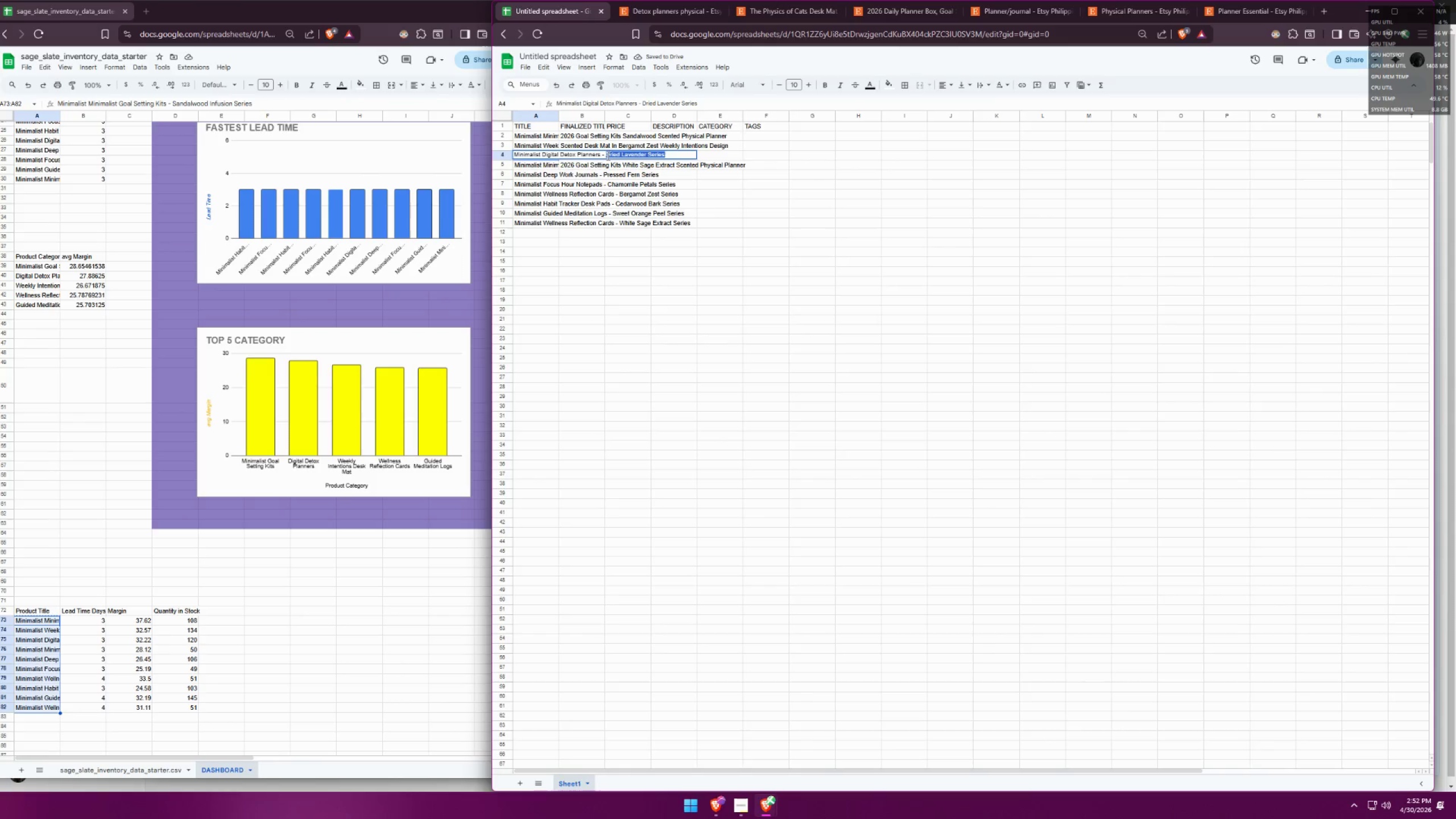 
key(Control+C)
 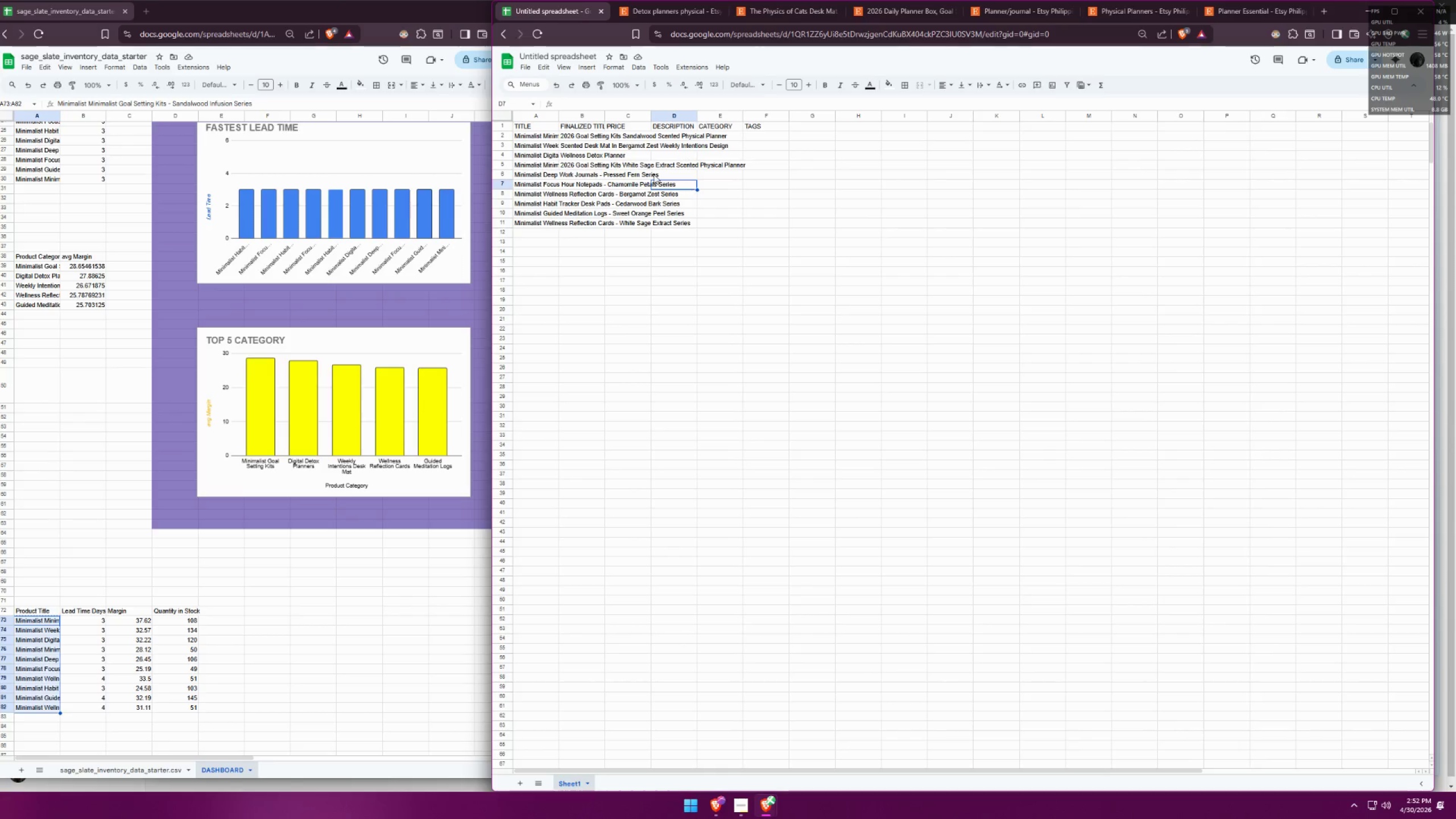 
left_click([534, 151])
 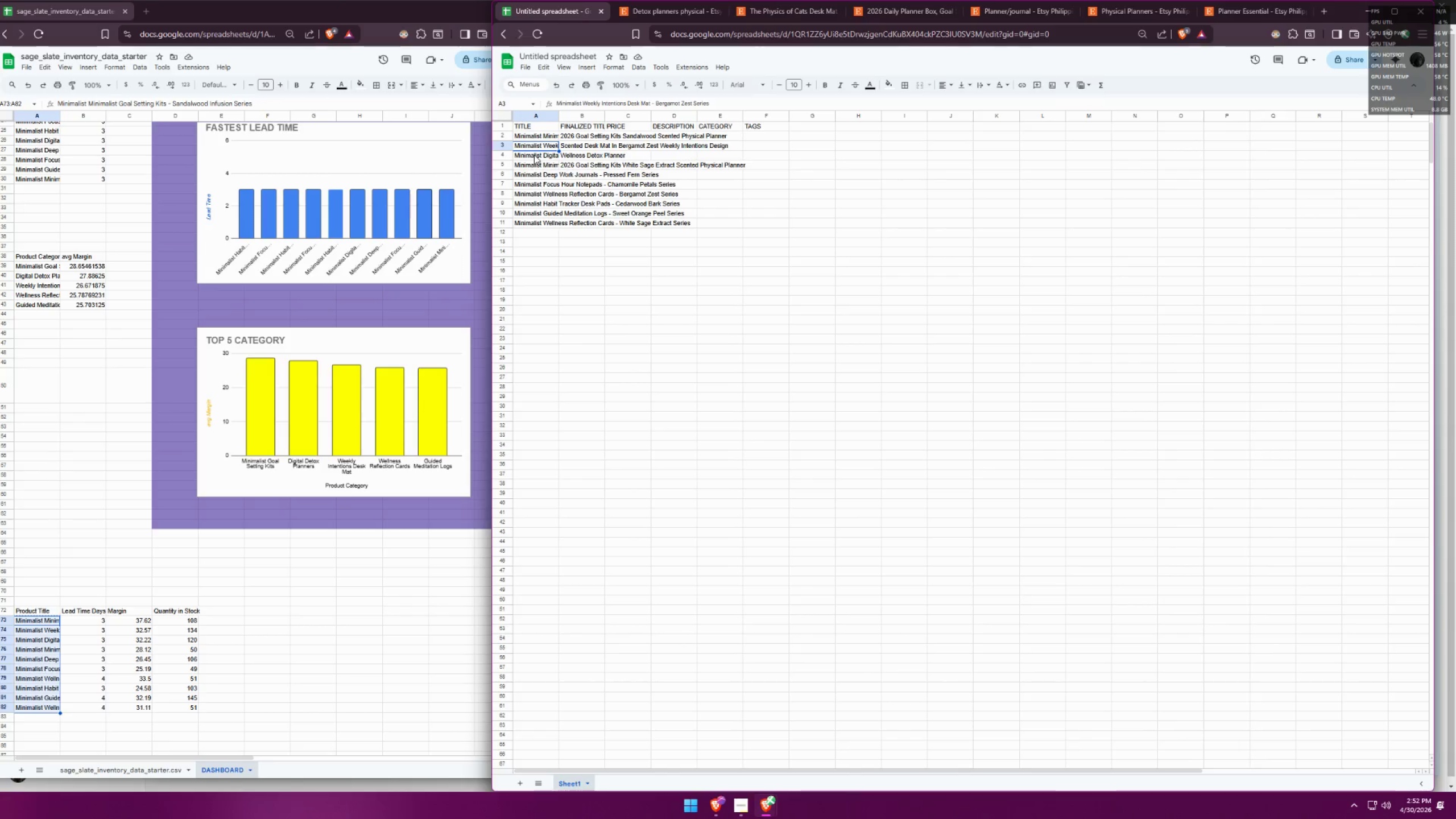 
double_click([534, 155])
 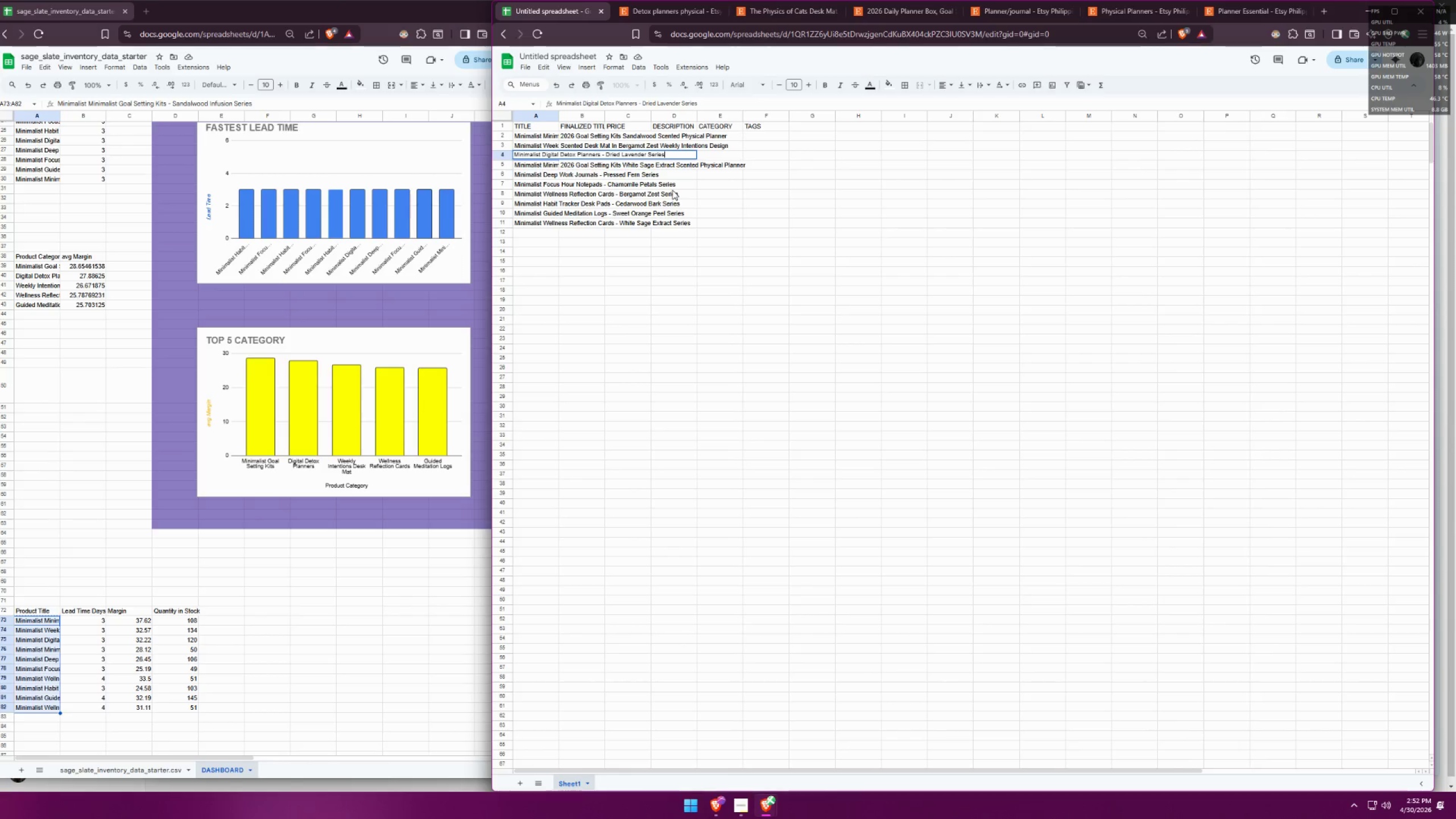 
wait(24.42)
 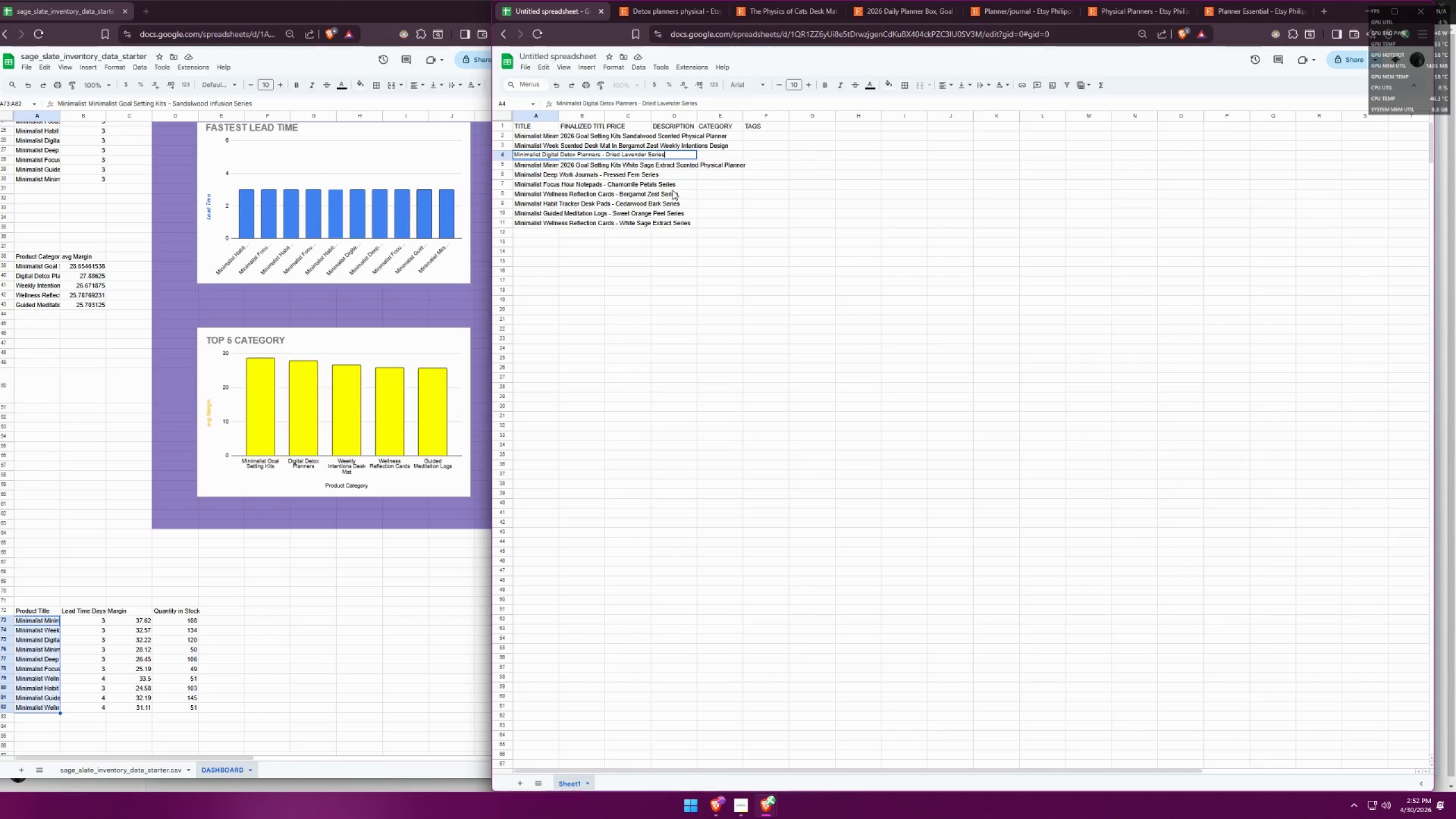 
left_click([735, 804])
 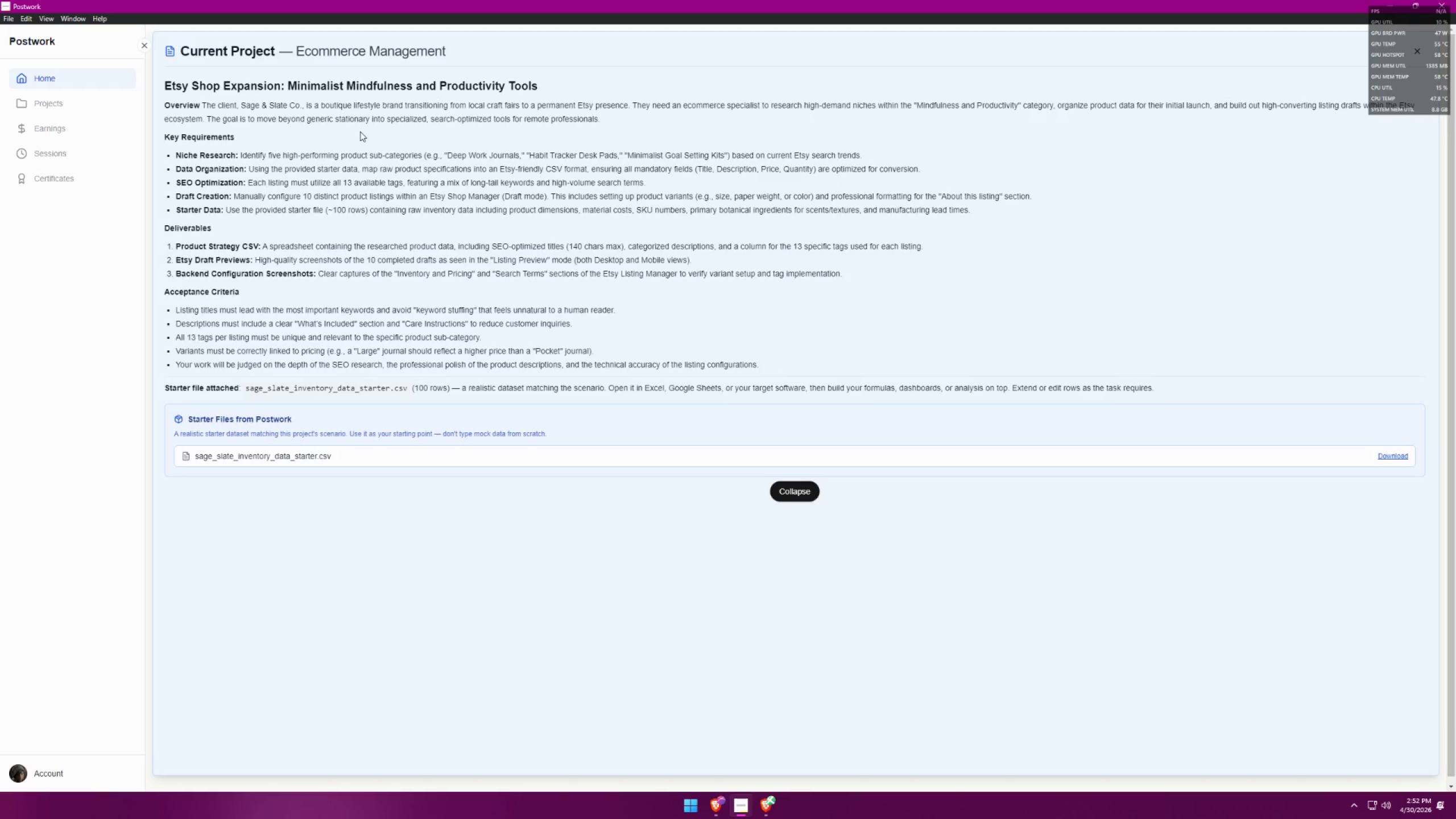 
wait(11.77)
 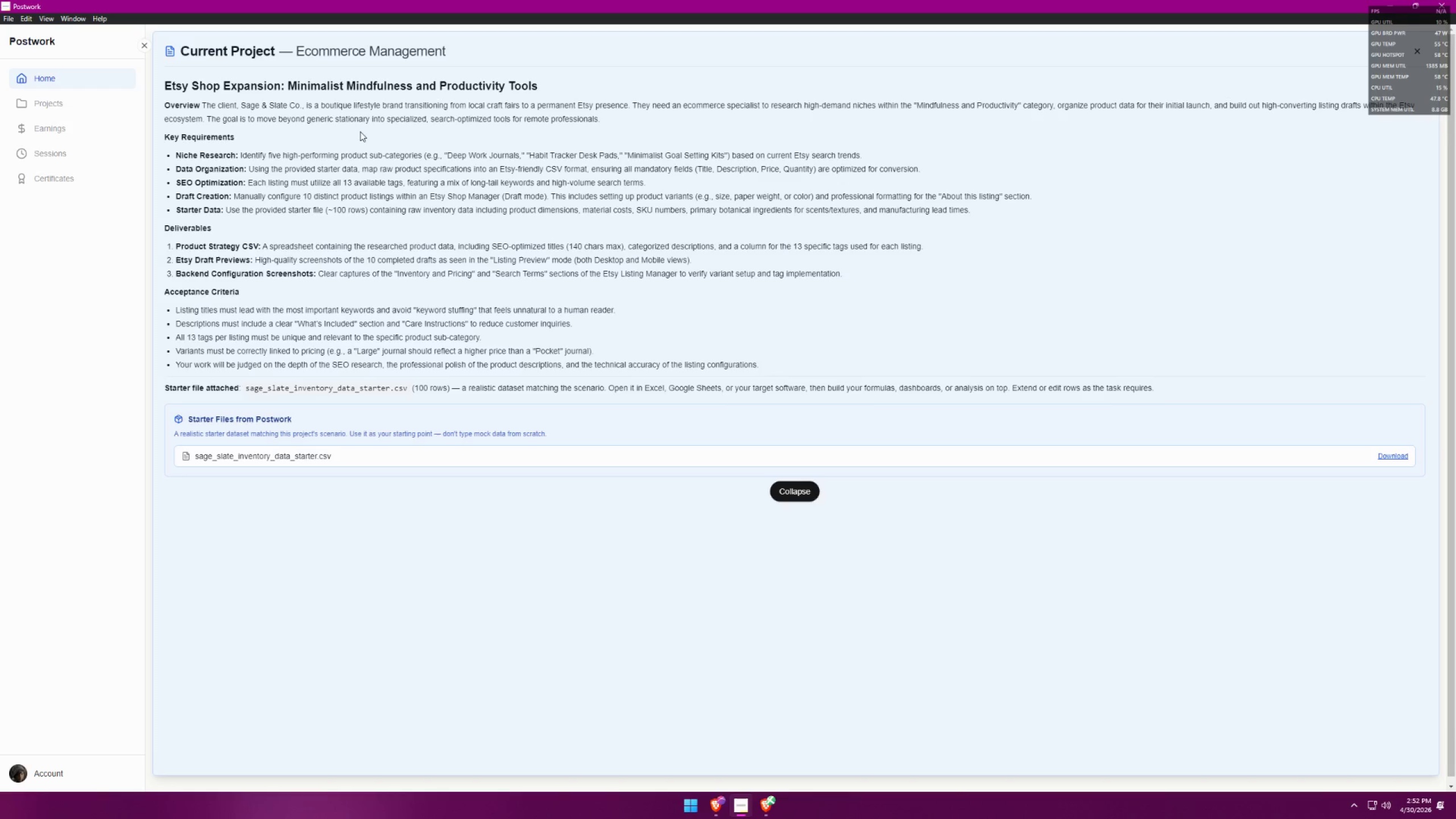 
left_click([1395, 0])
 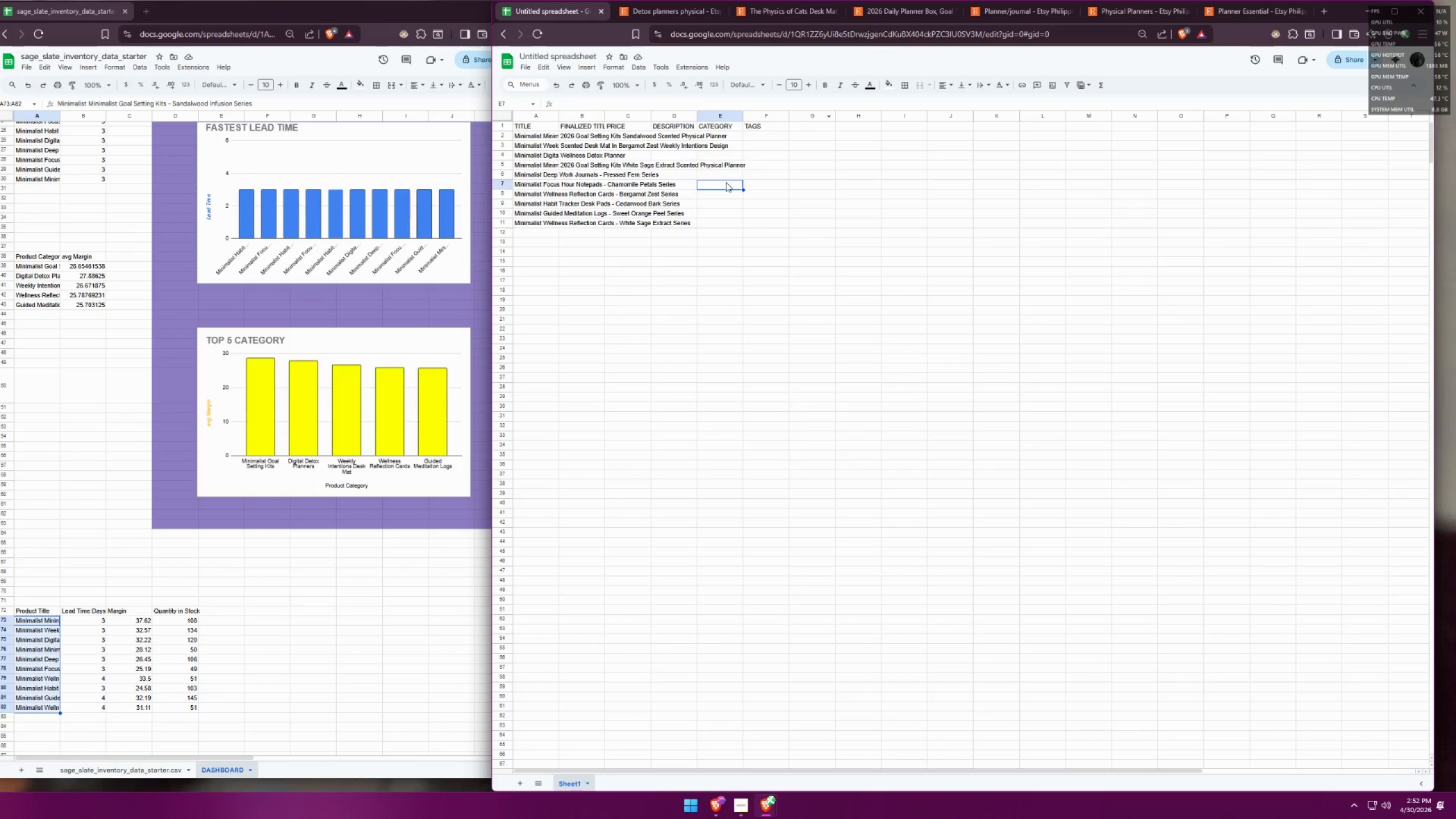 
double_click([573, 155])
 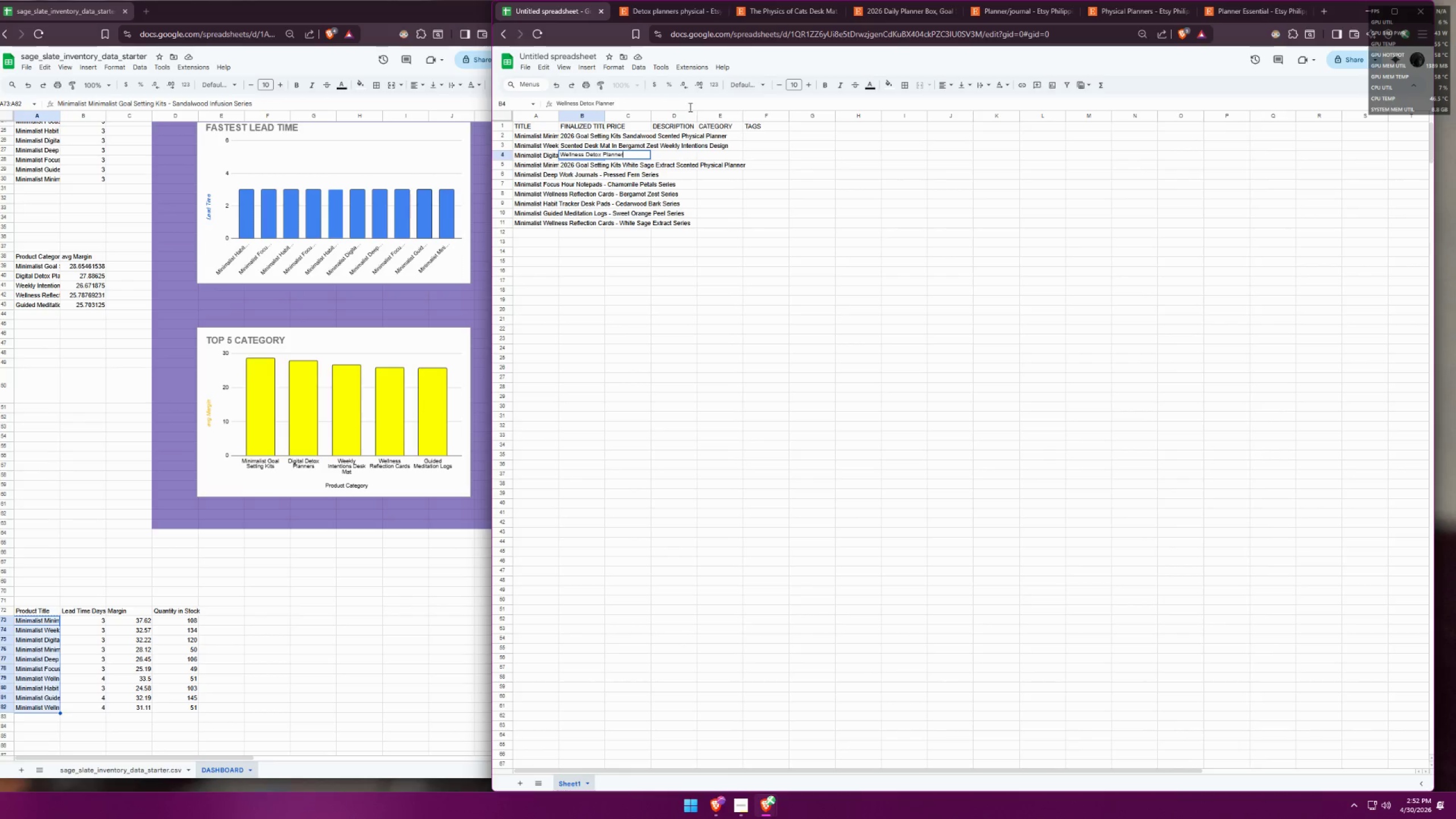 
wait(5.12)
 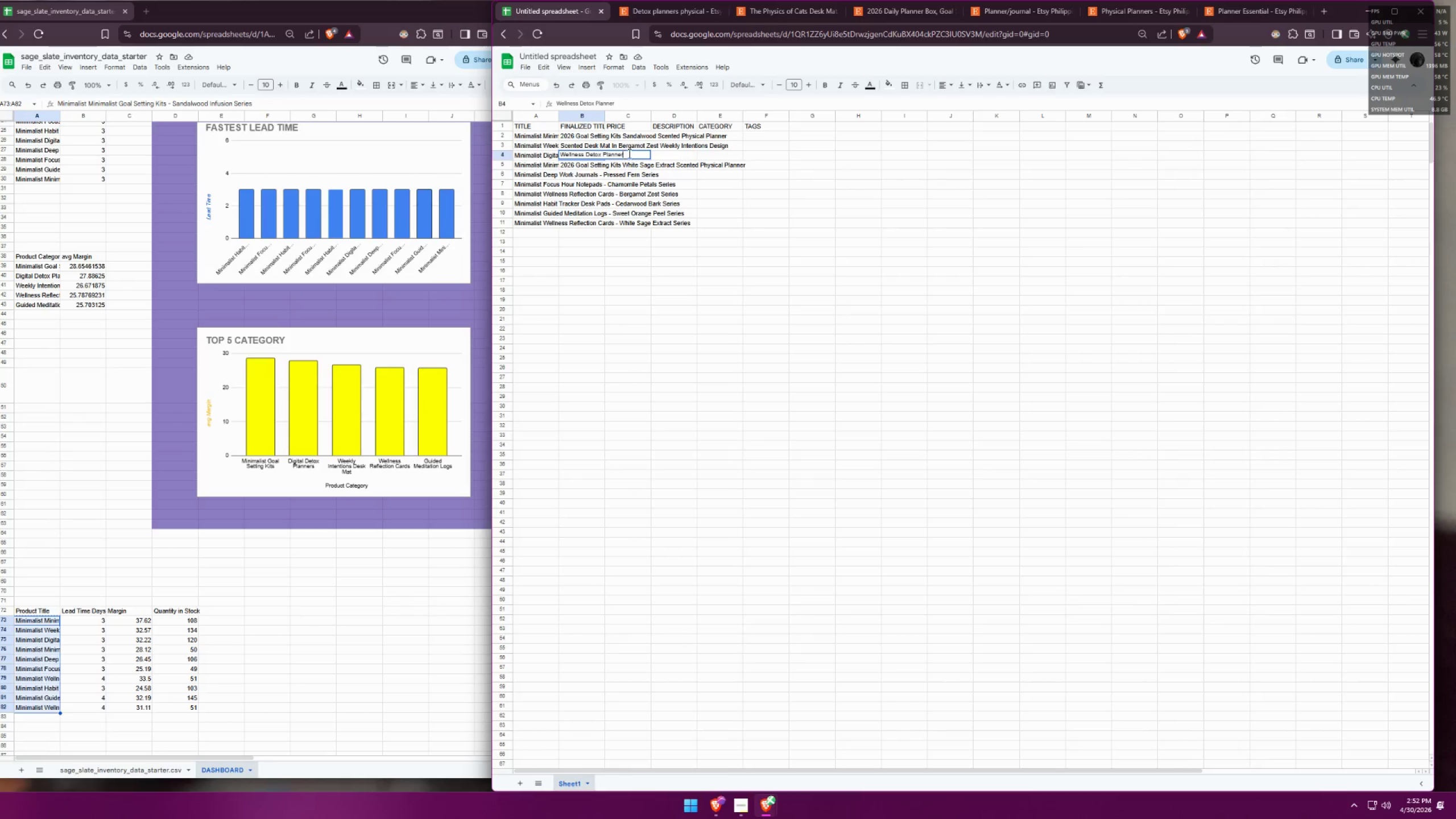 
type( Sc)
 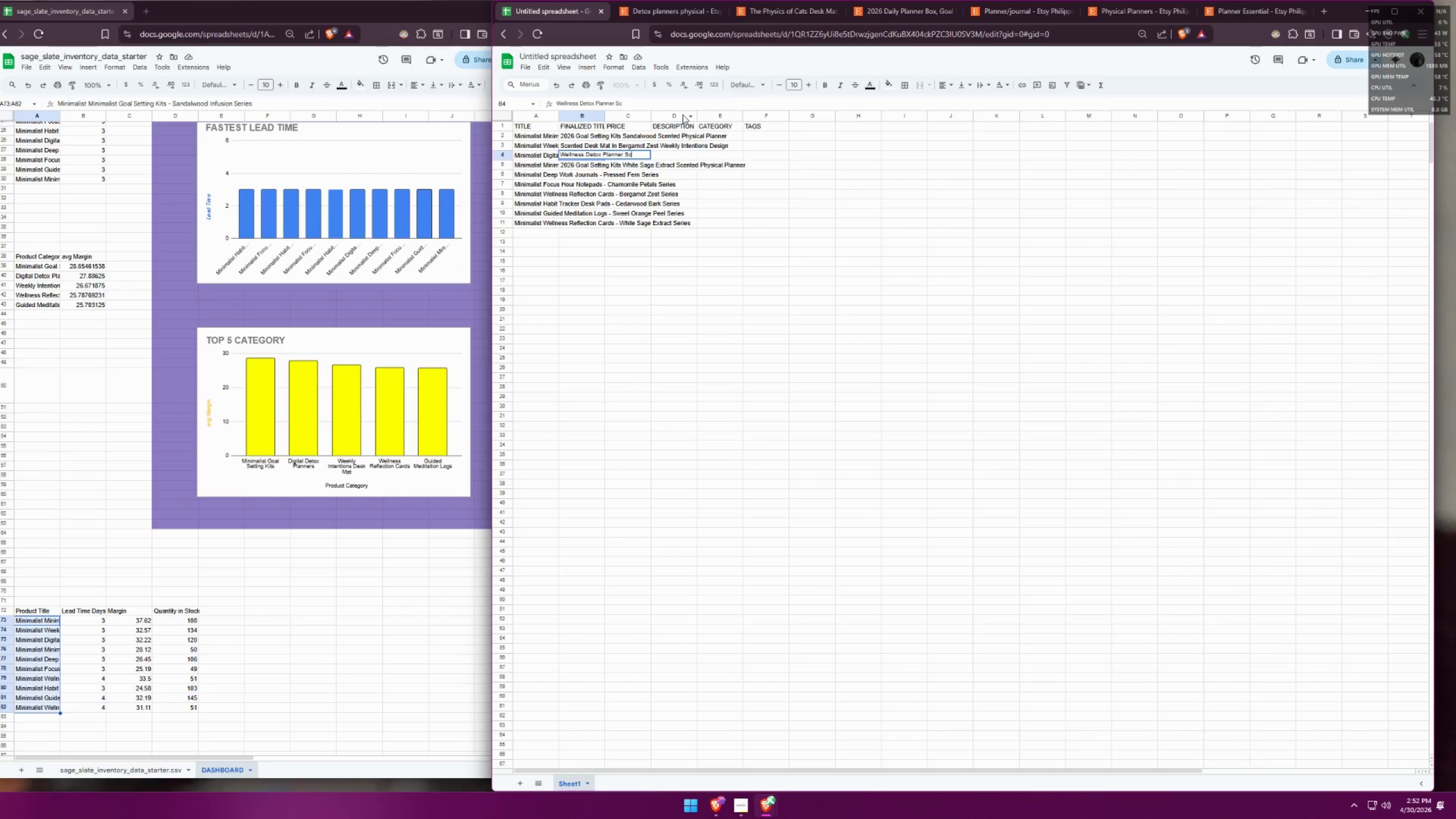 
type(ented )
 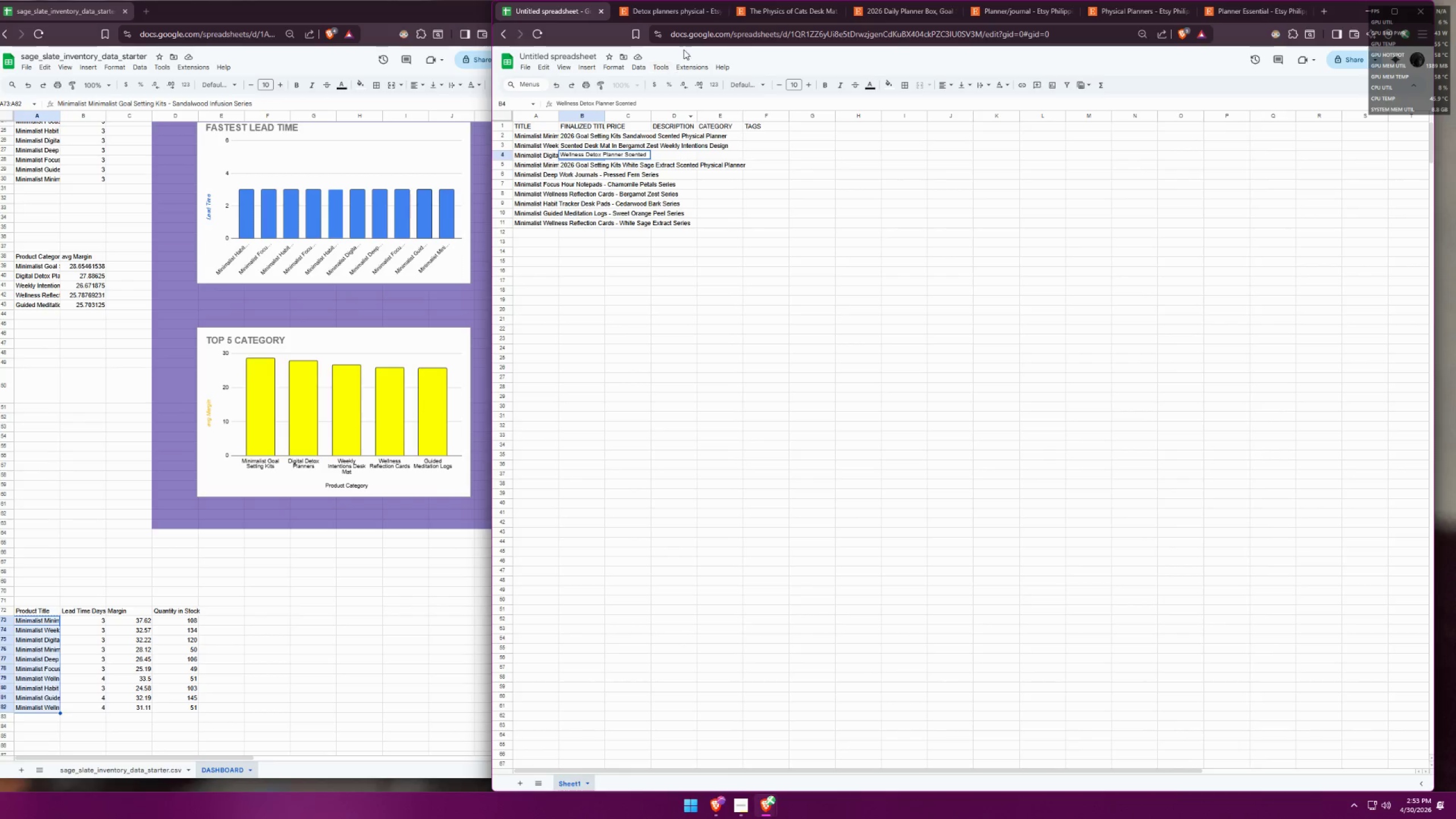 
left_click([679, 16])
 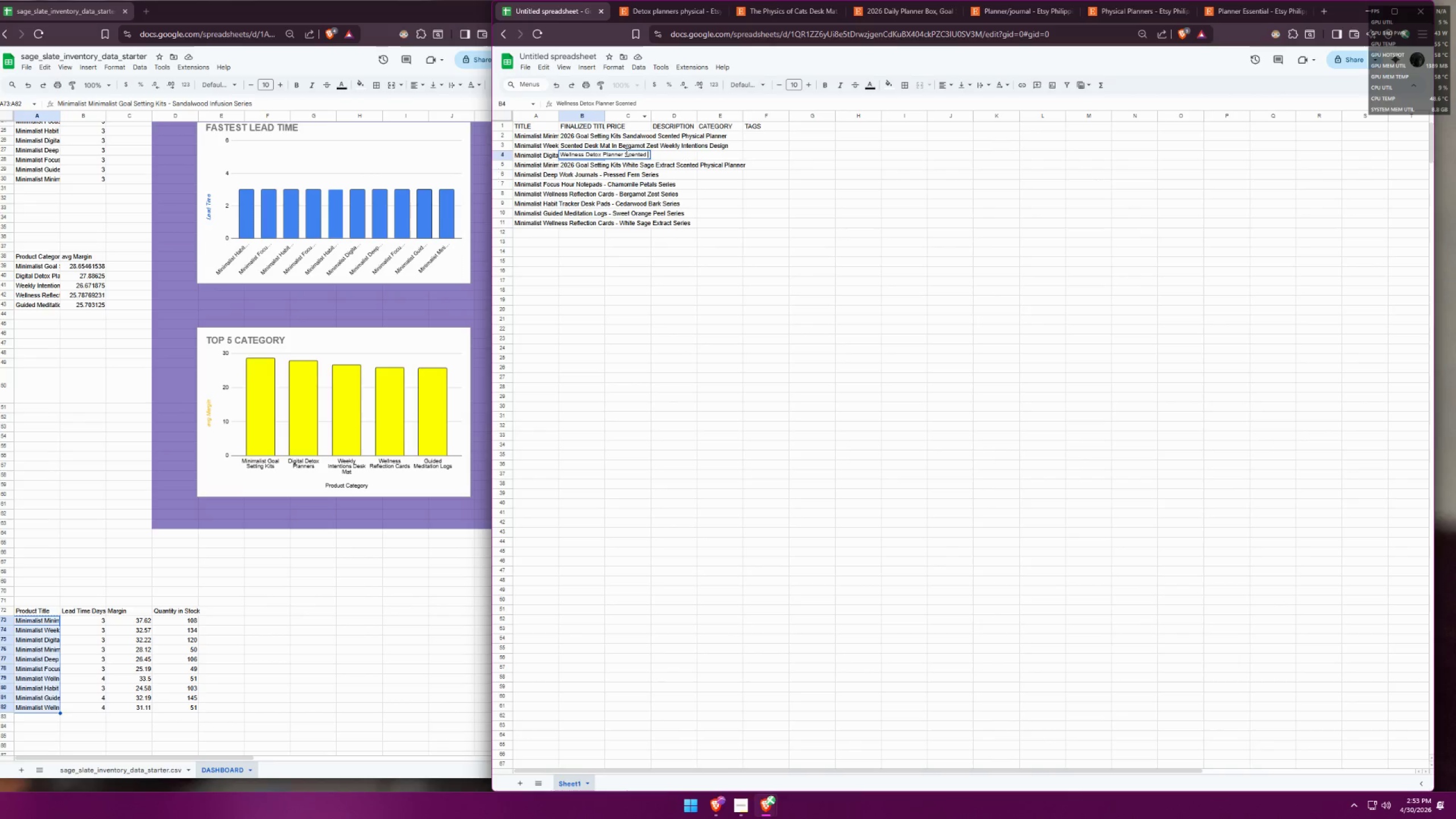 
wait(6.44)
 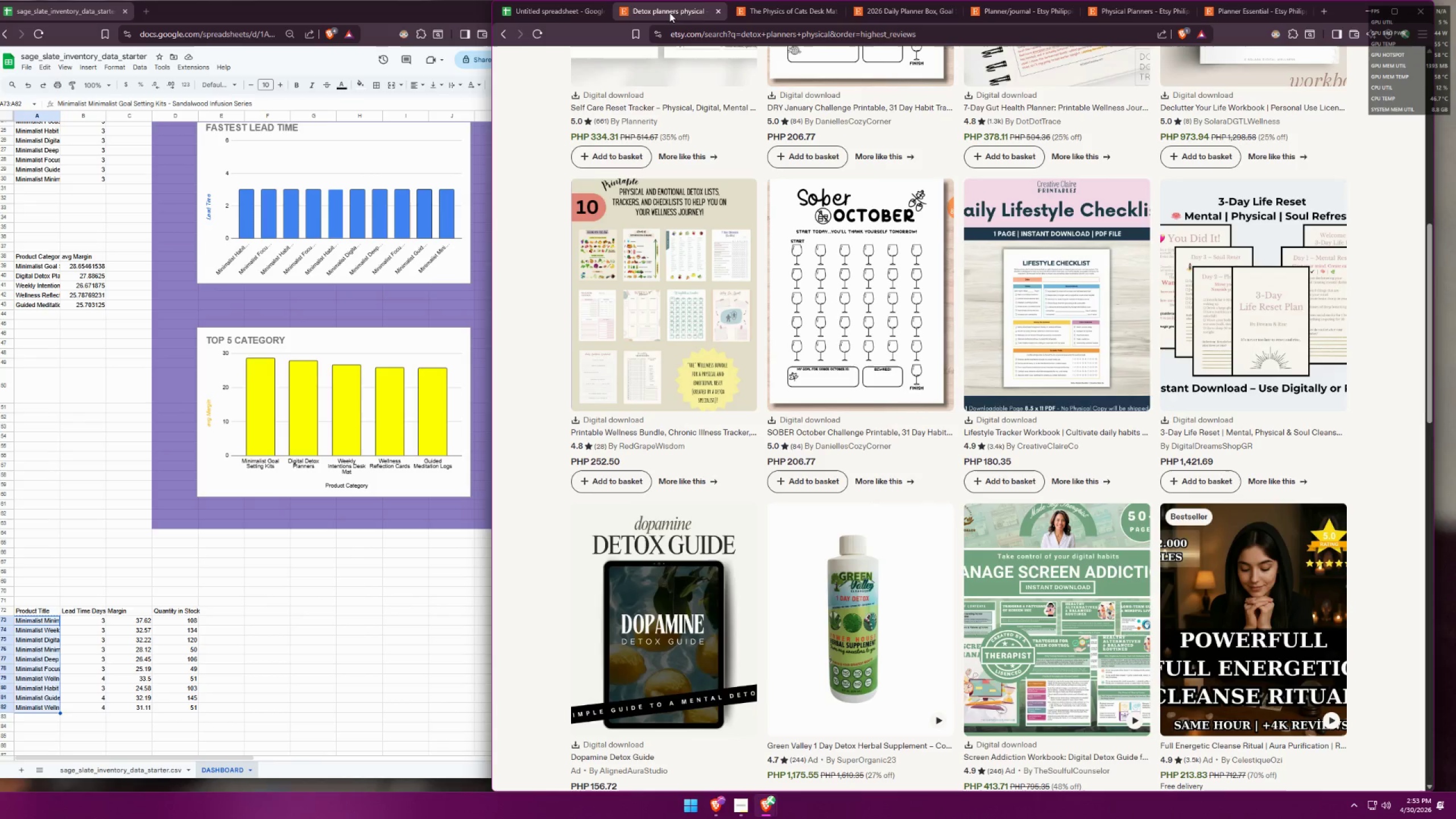 
left_click([539, 151])
 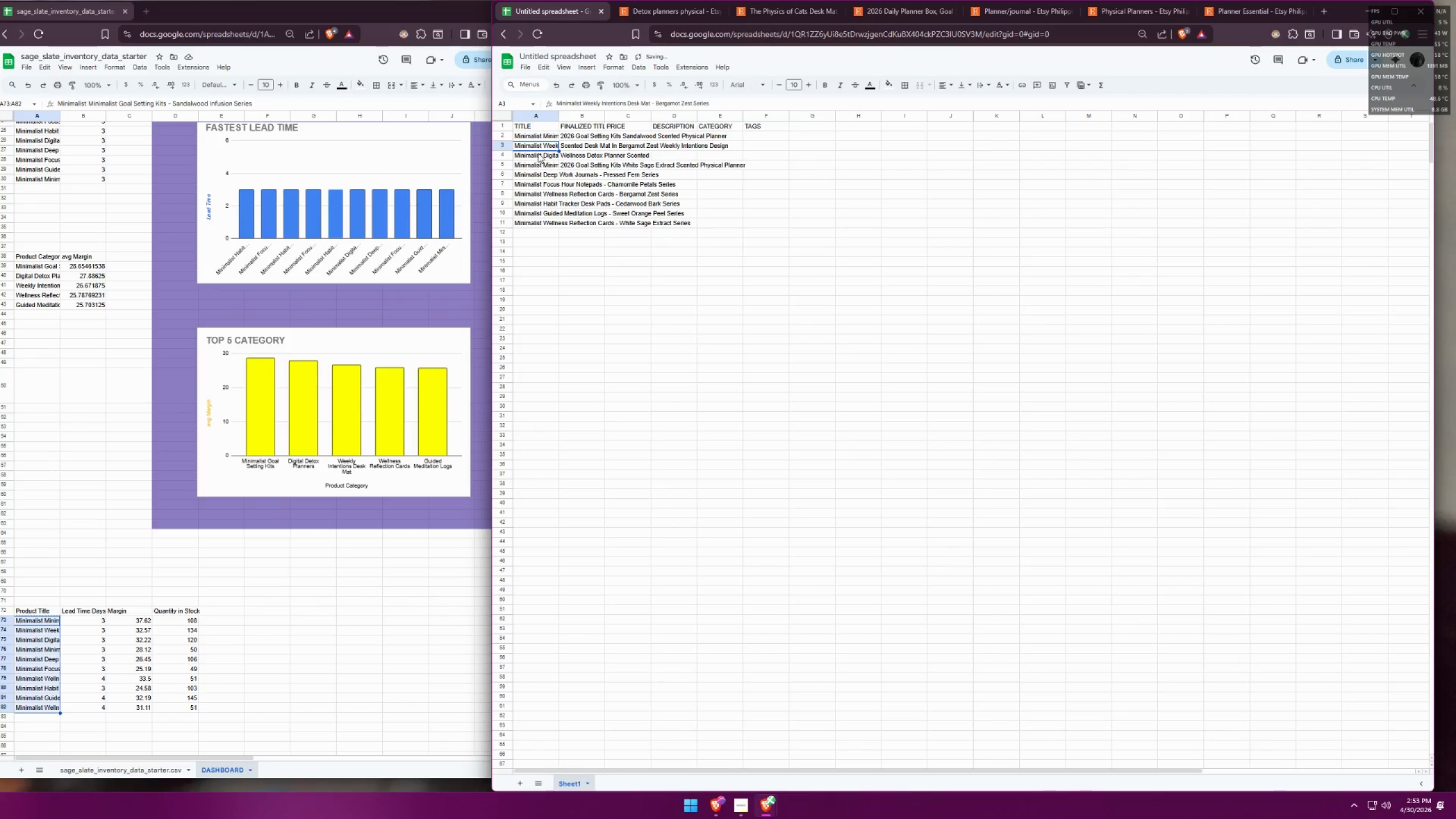 
left_click([538, 154])
 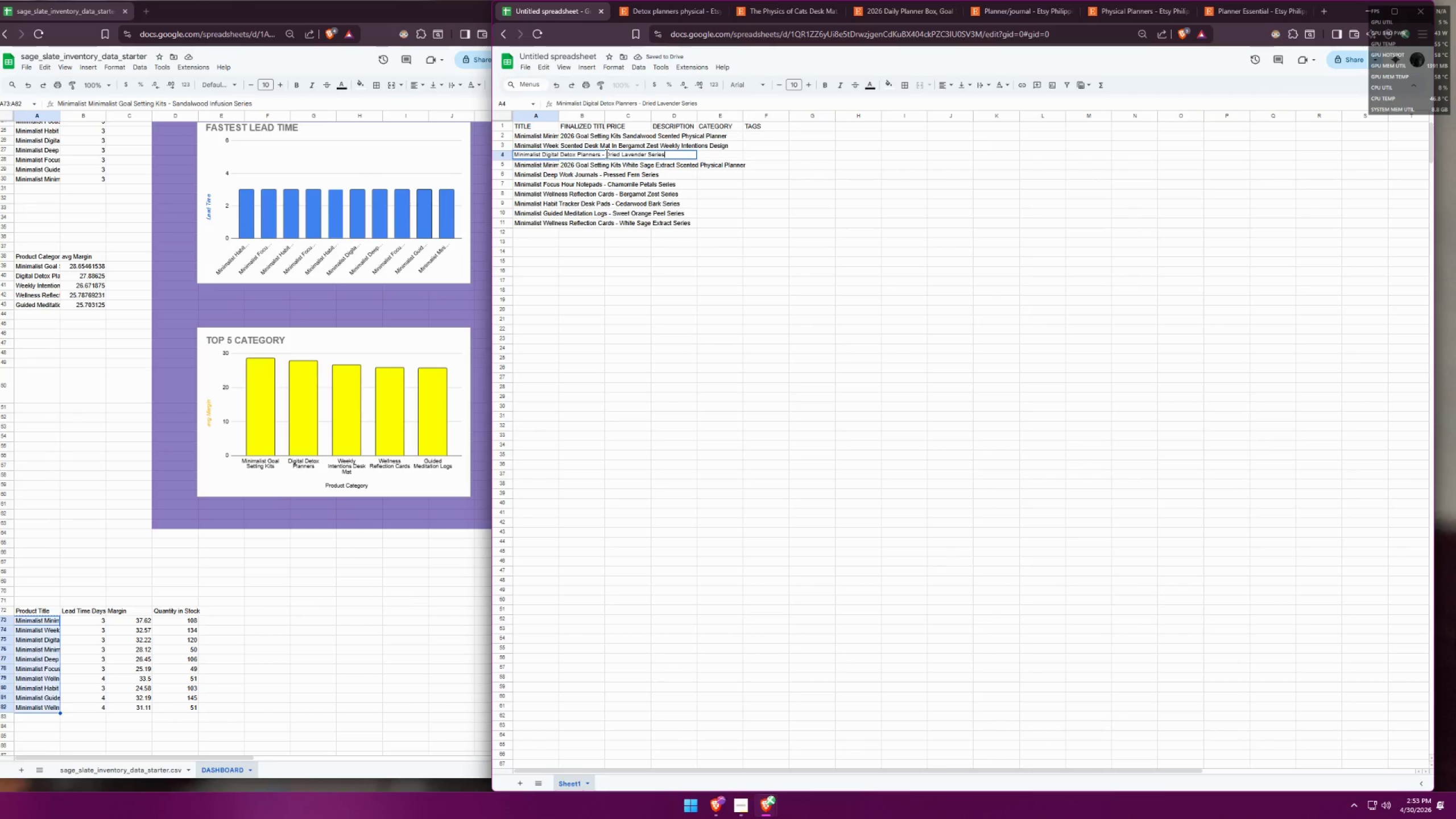 
left_click_drag(start_coordinate=[606, 154], to_coordinate=[647, 155])
 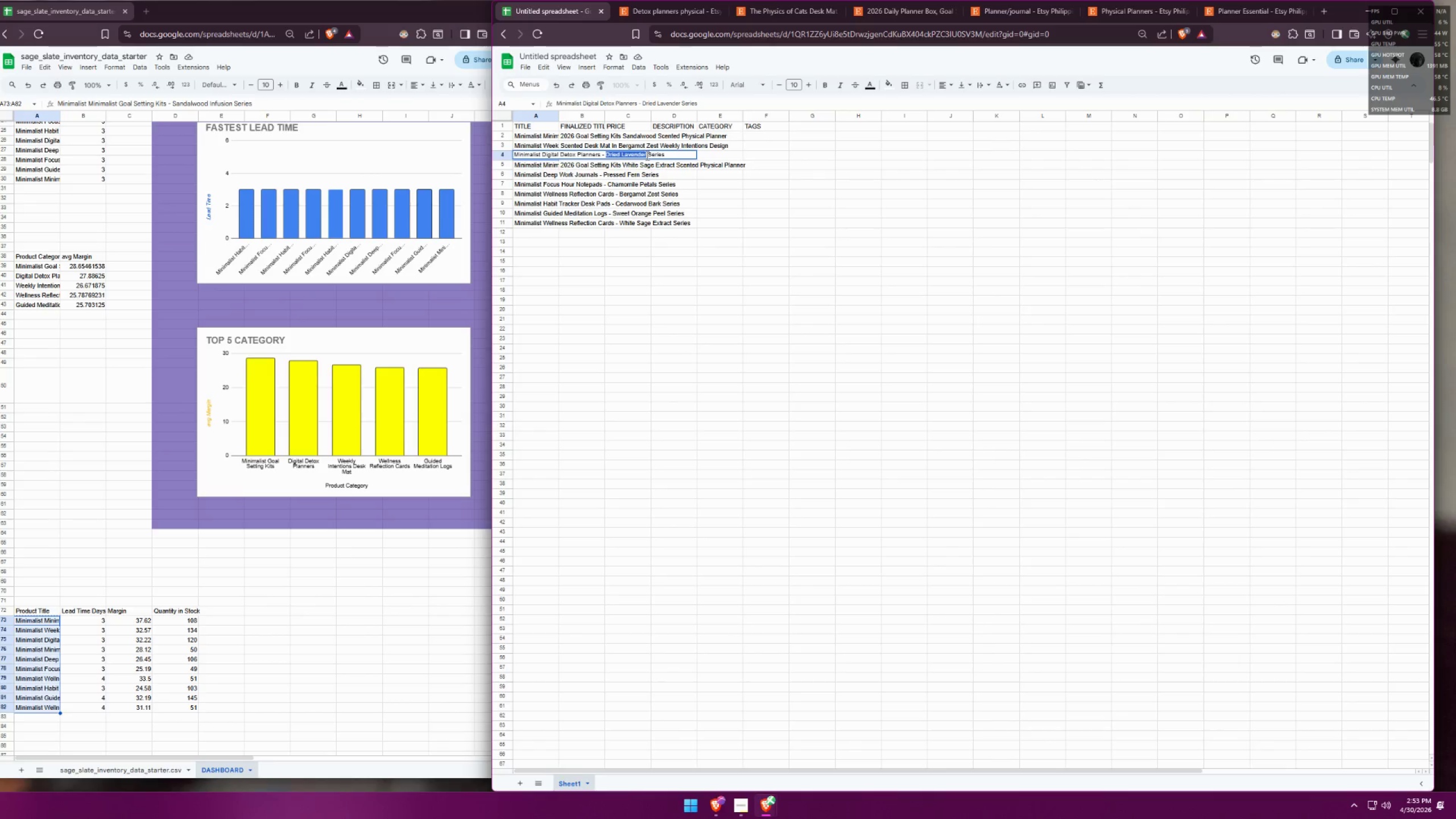 
key(Control+ControlLeft)
 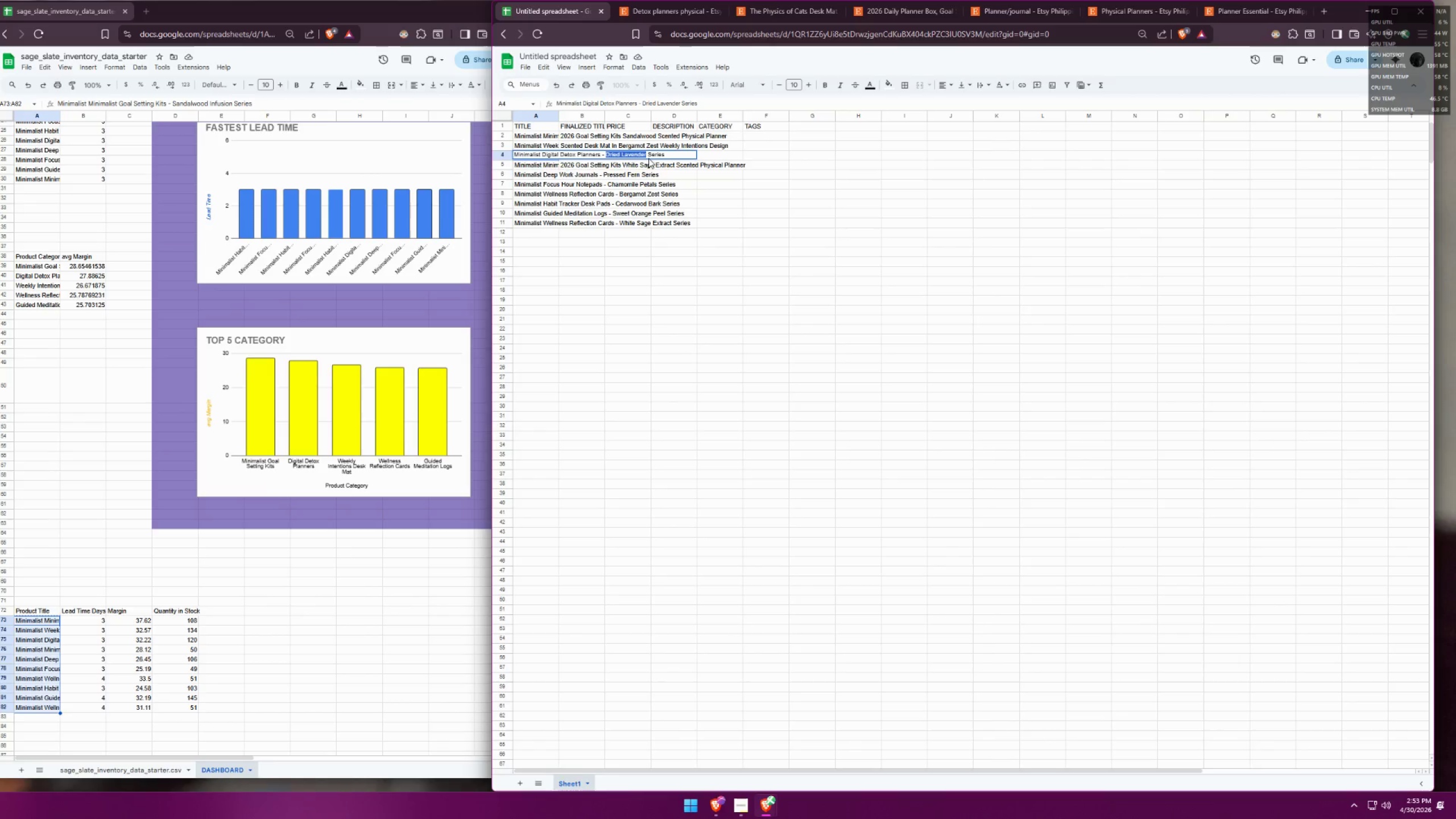 
key(Control+C)
 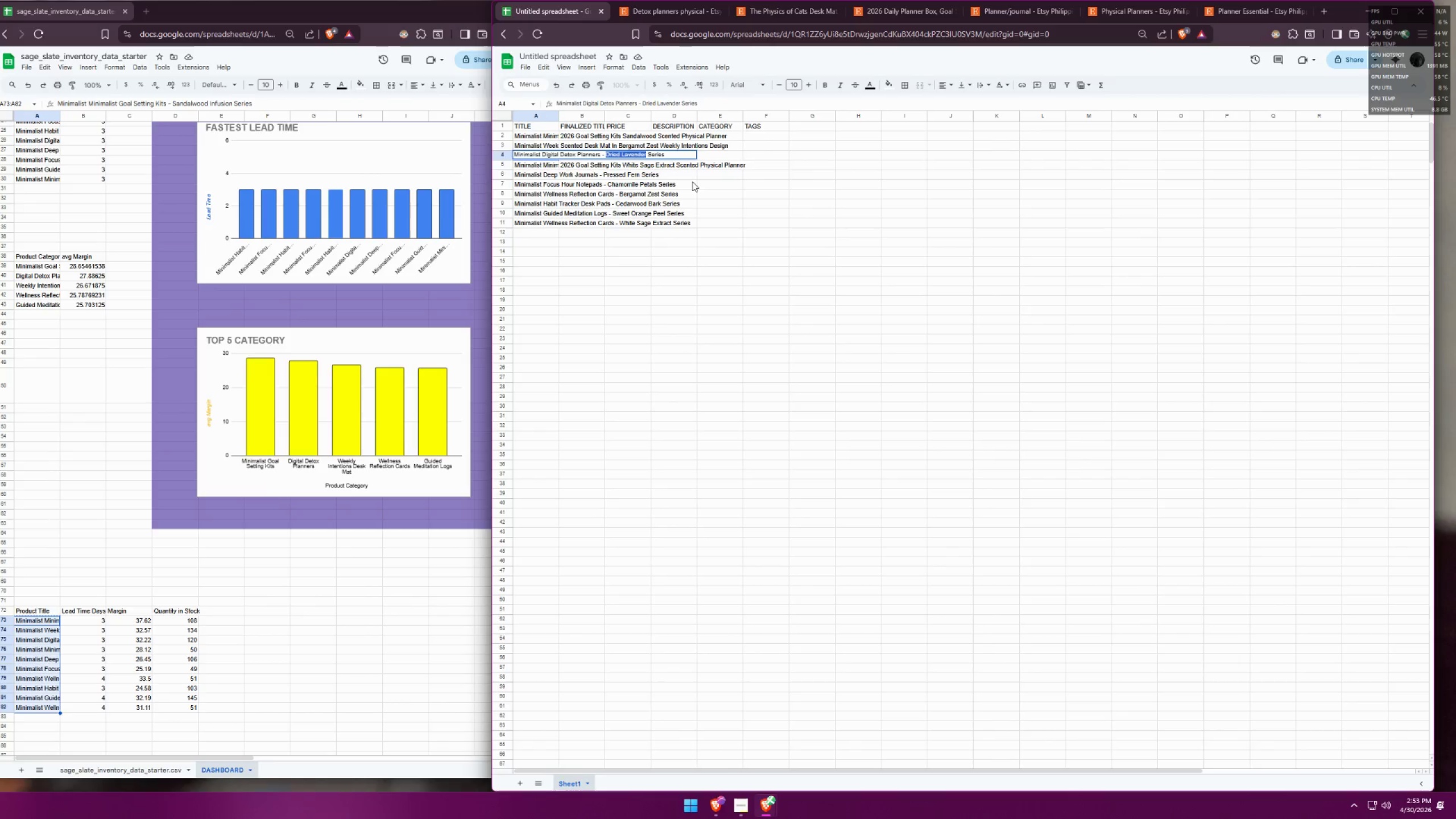 
left_click([692, 181])
 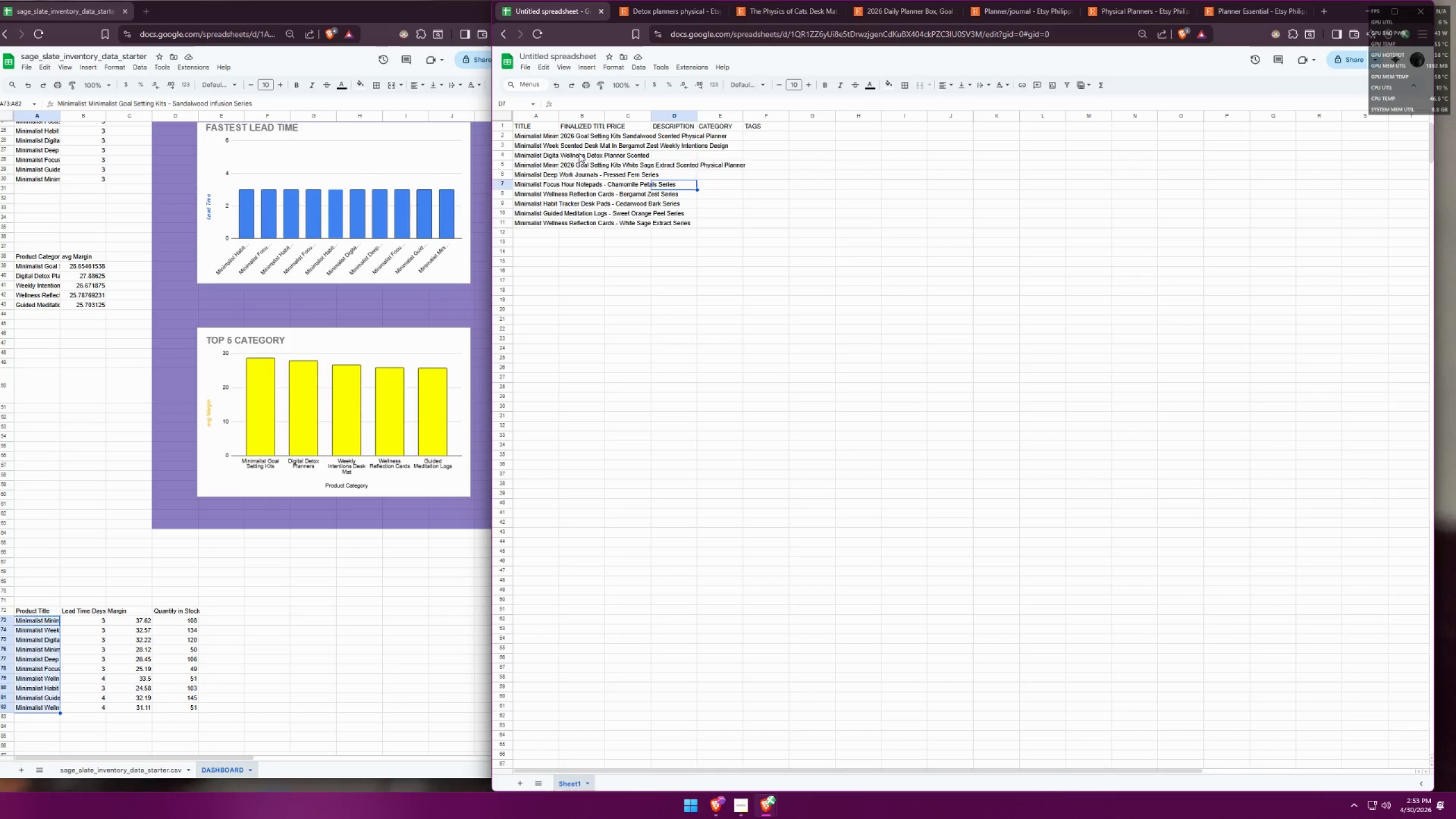 
double_click([577, 153])
 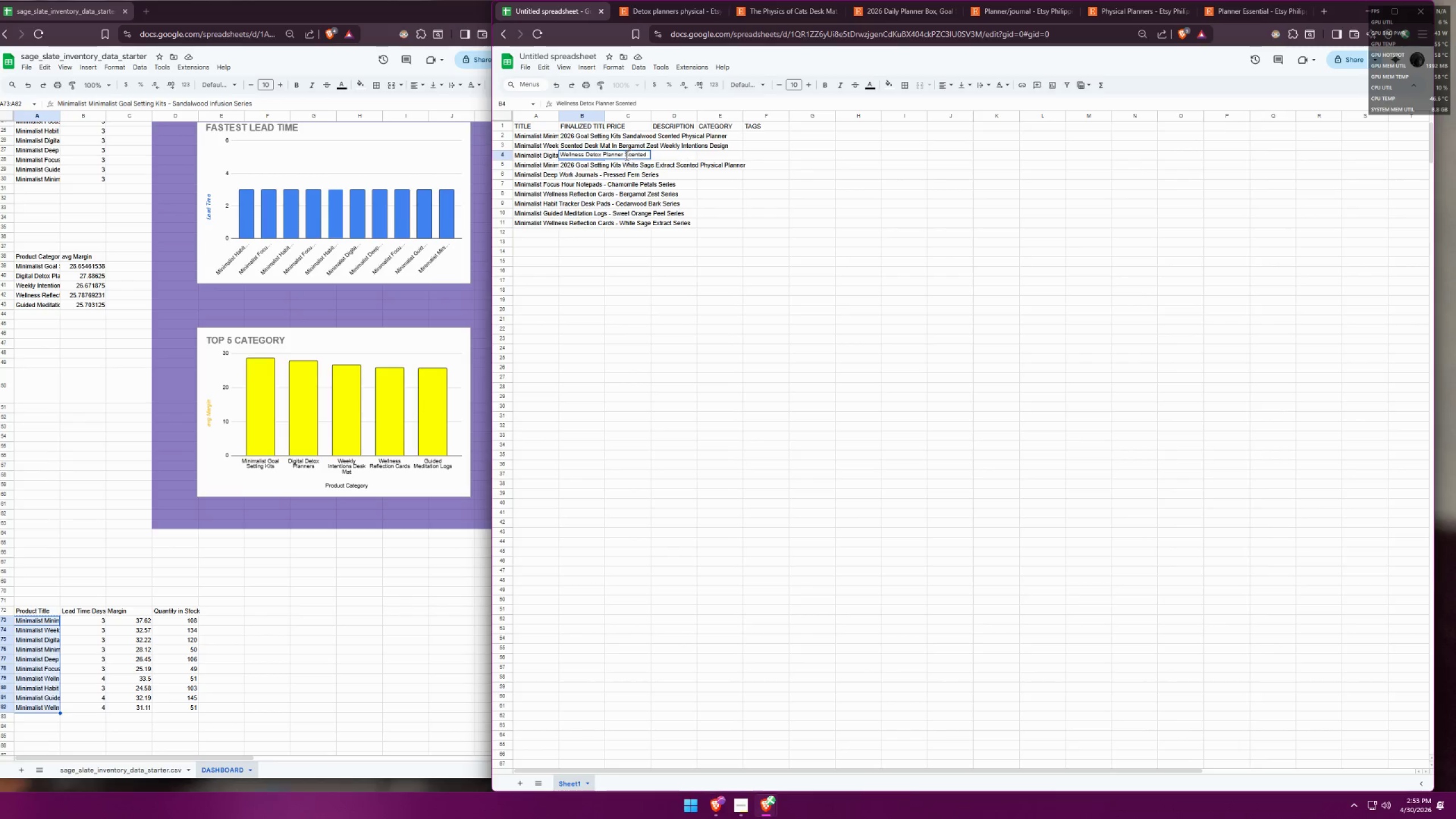 
left_click([623, 155])
 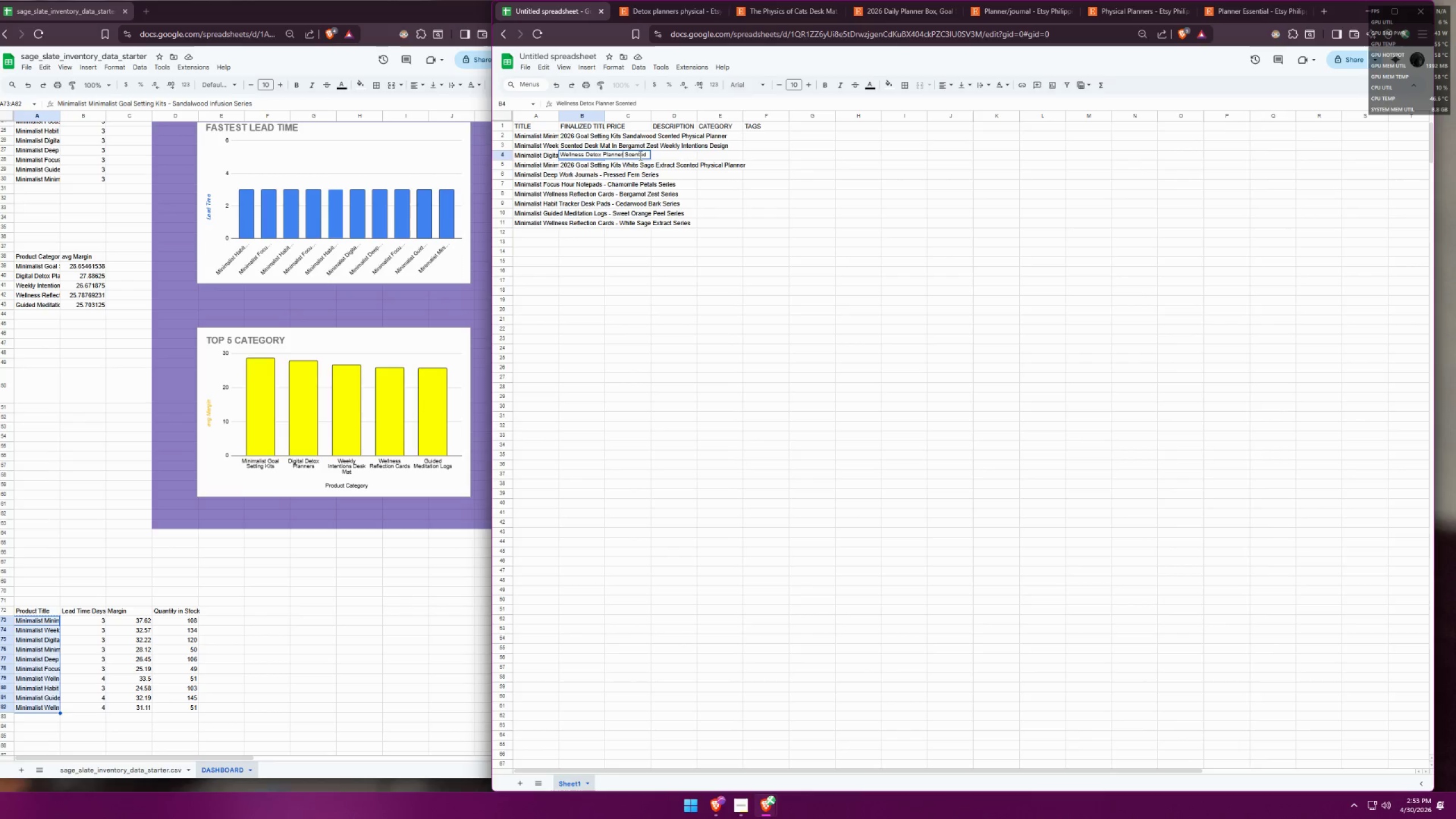 
key(Space)
 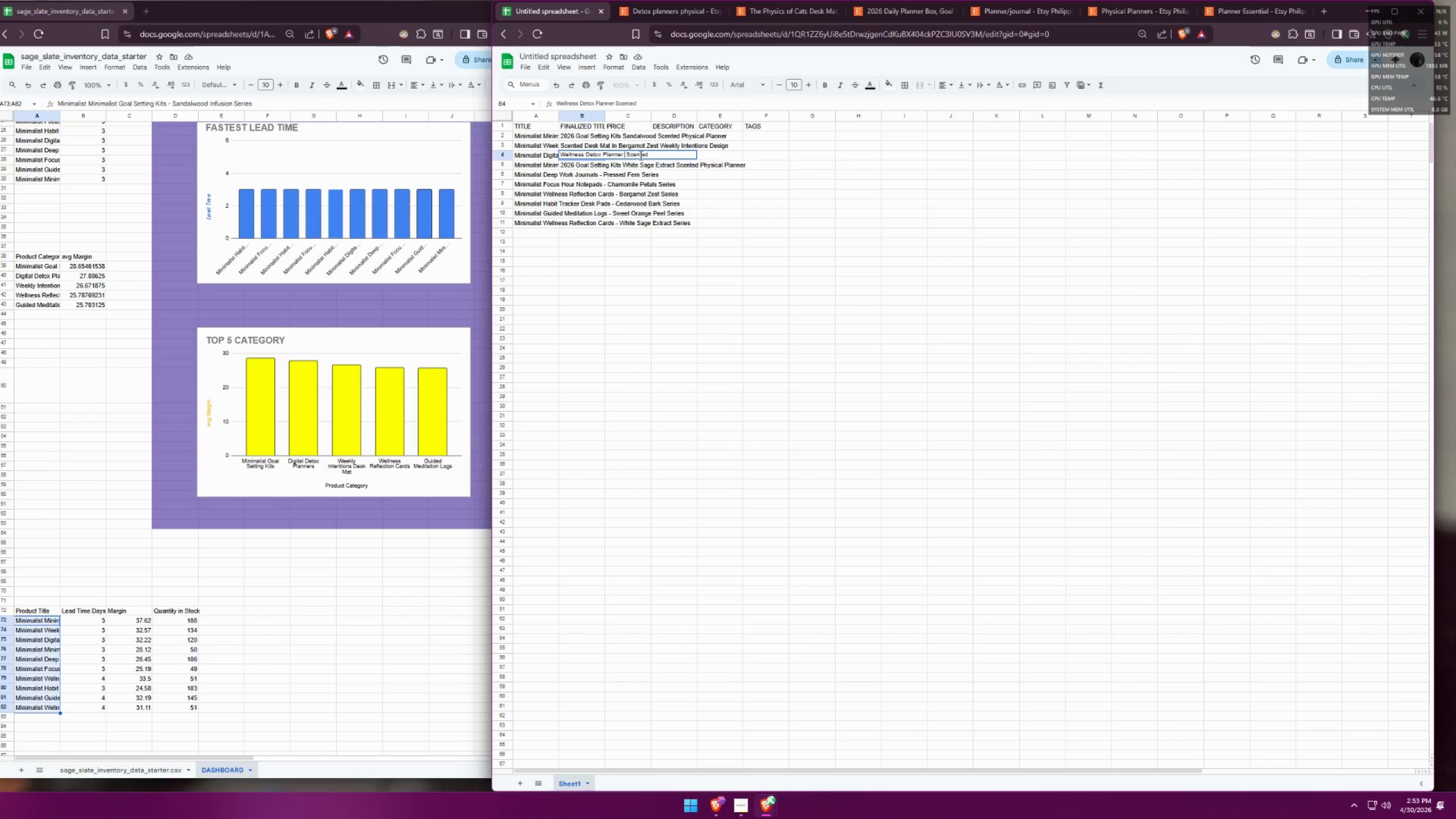 
key(Control+ControlLeft)
 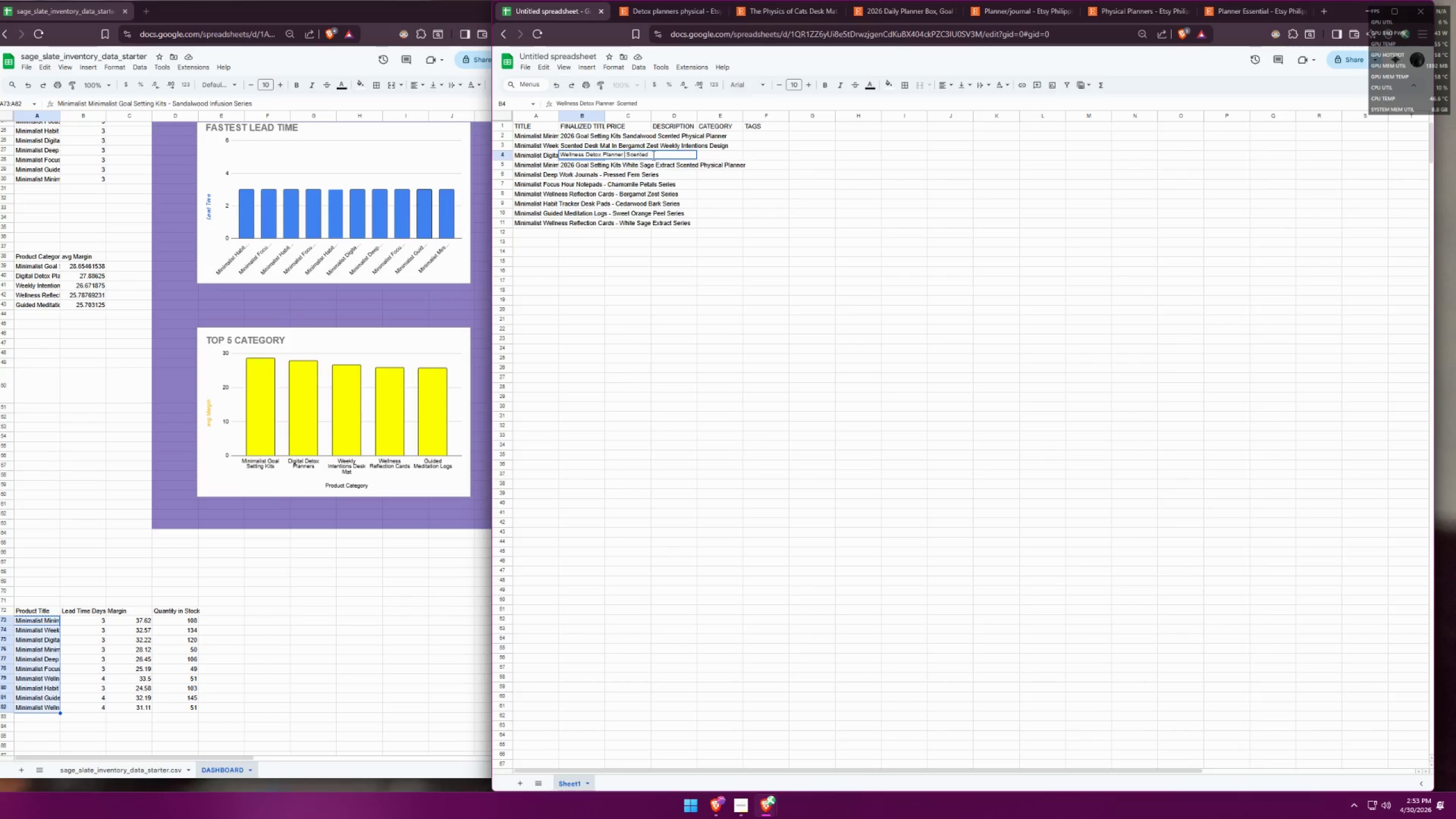 
key(Control+V)
 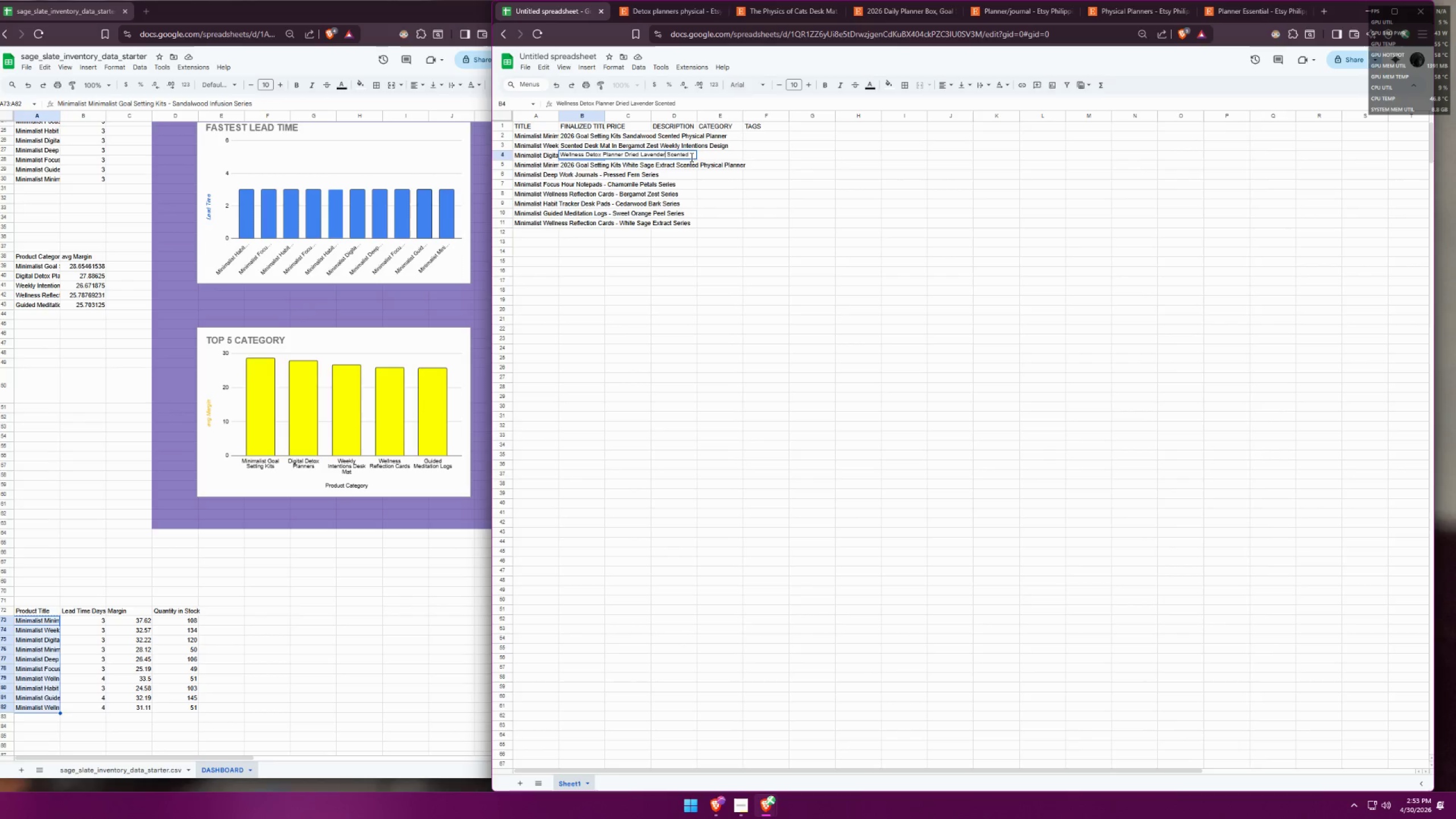 
left_click([688, 156])
 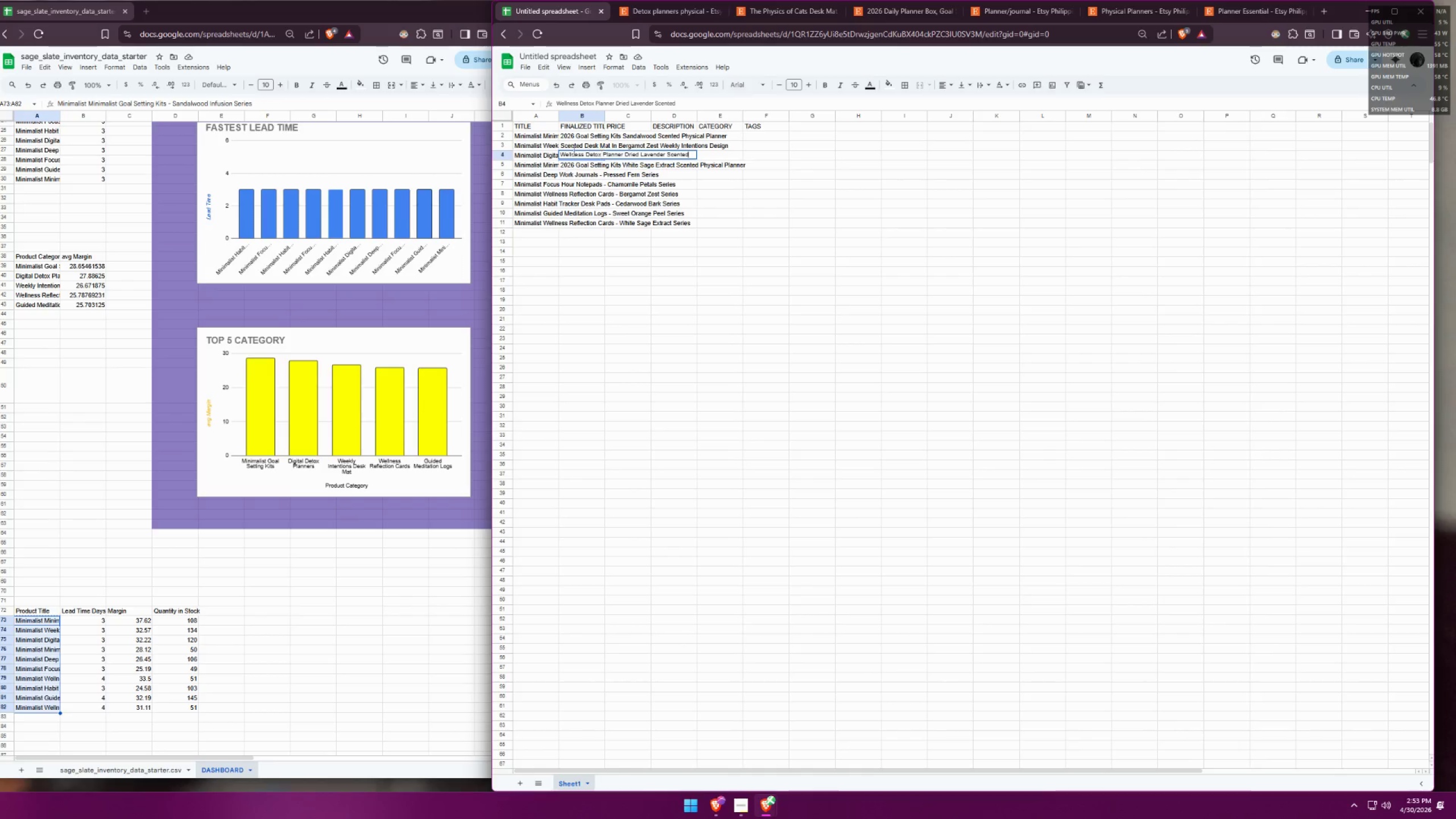 
left_click([560, 153])
 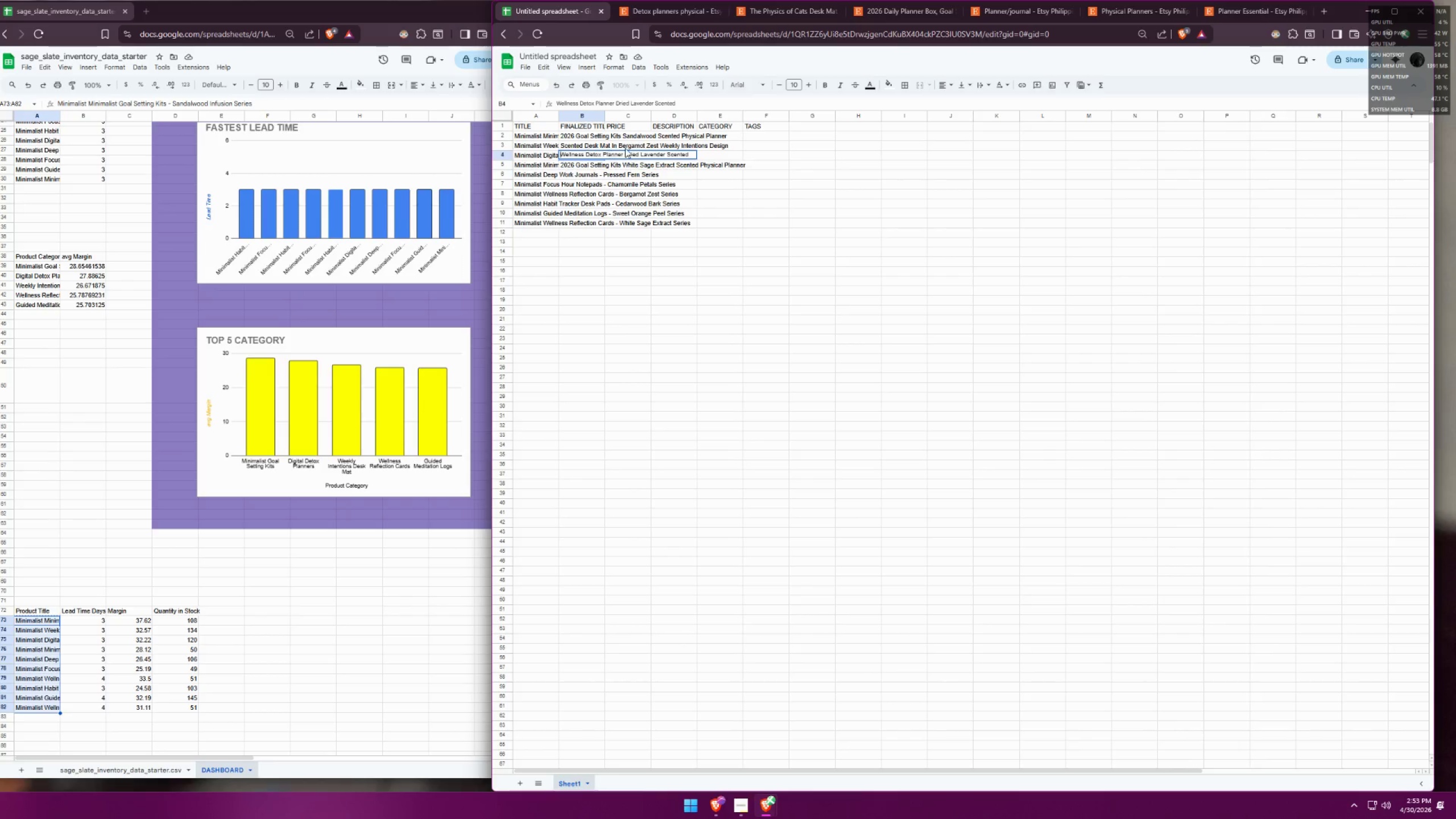 
key(Backspace)
 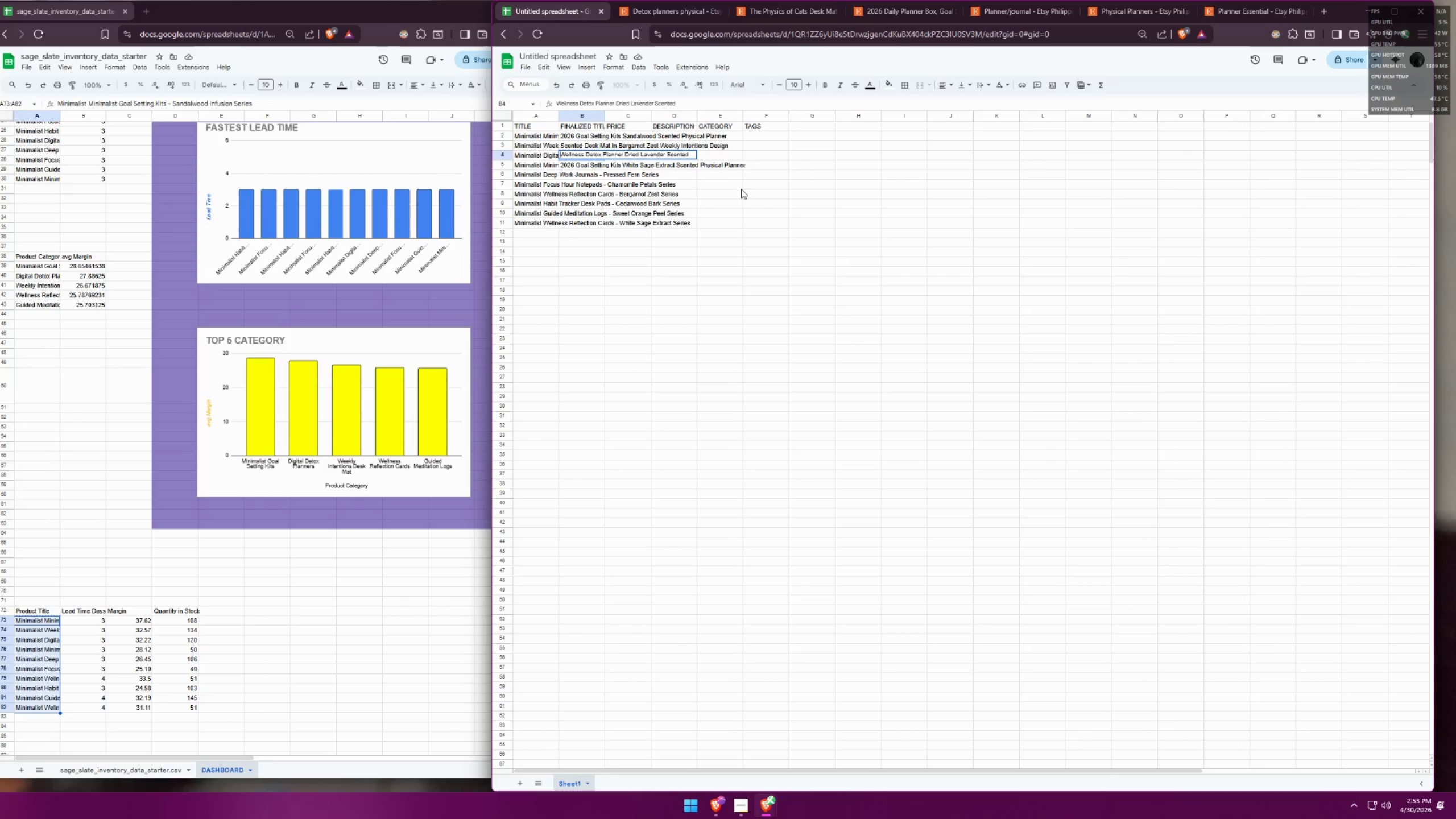 
left_click([738, 189])
 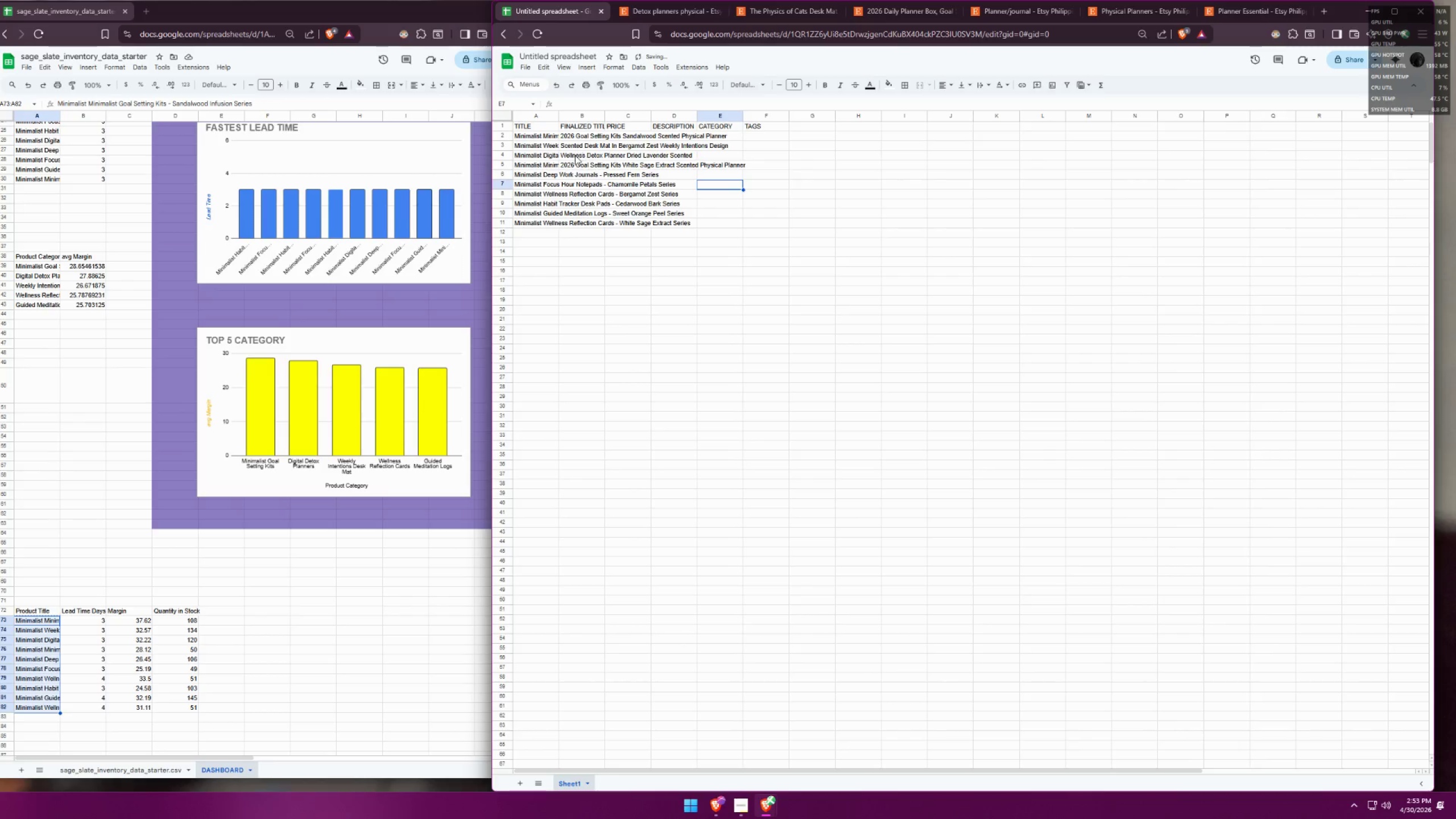 
left_click([575, 155])
 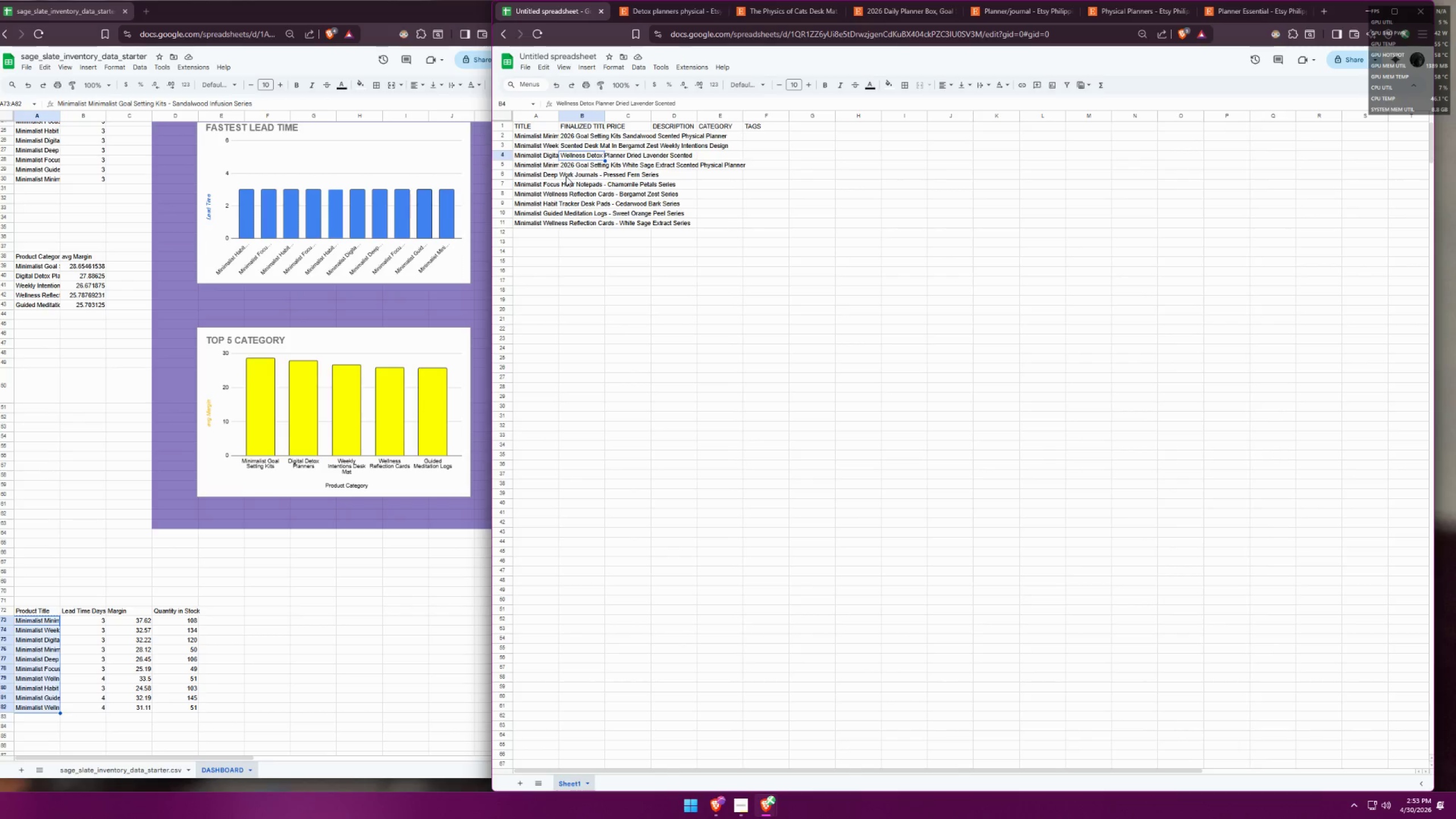 
wait(5.45)
 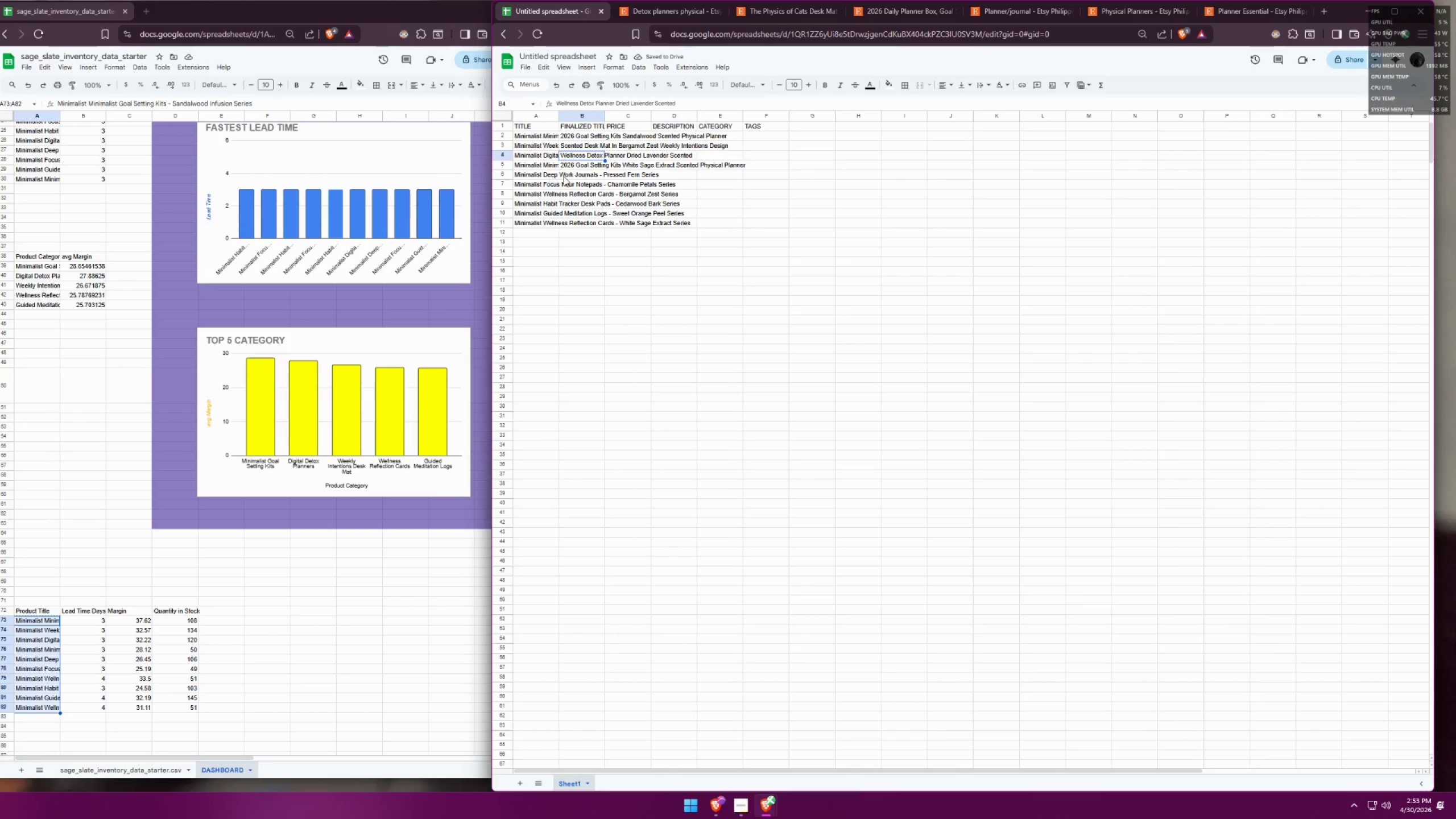 
left_click([688, 7])
 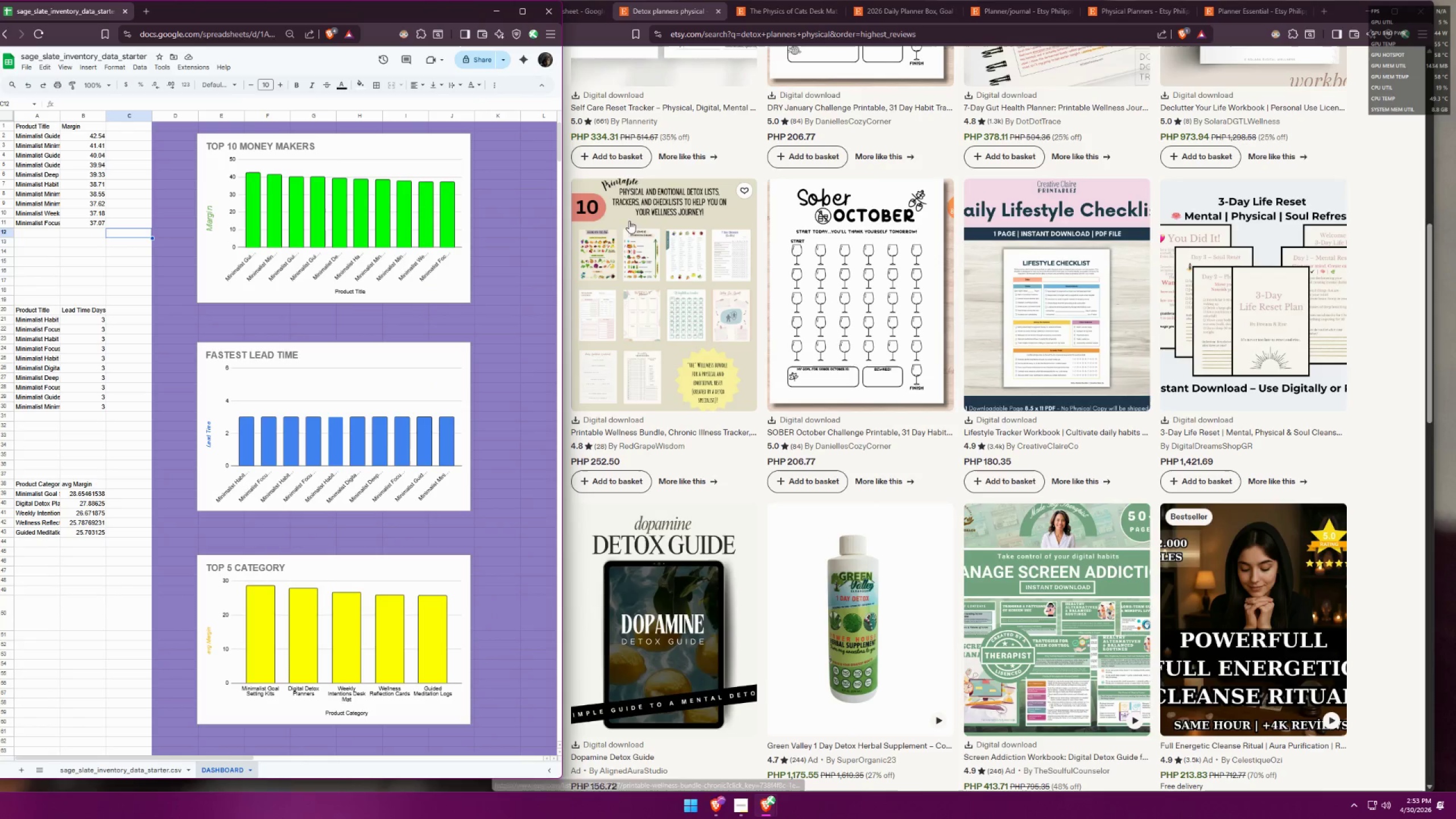 
left_click([570, 172])
 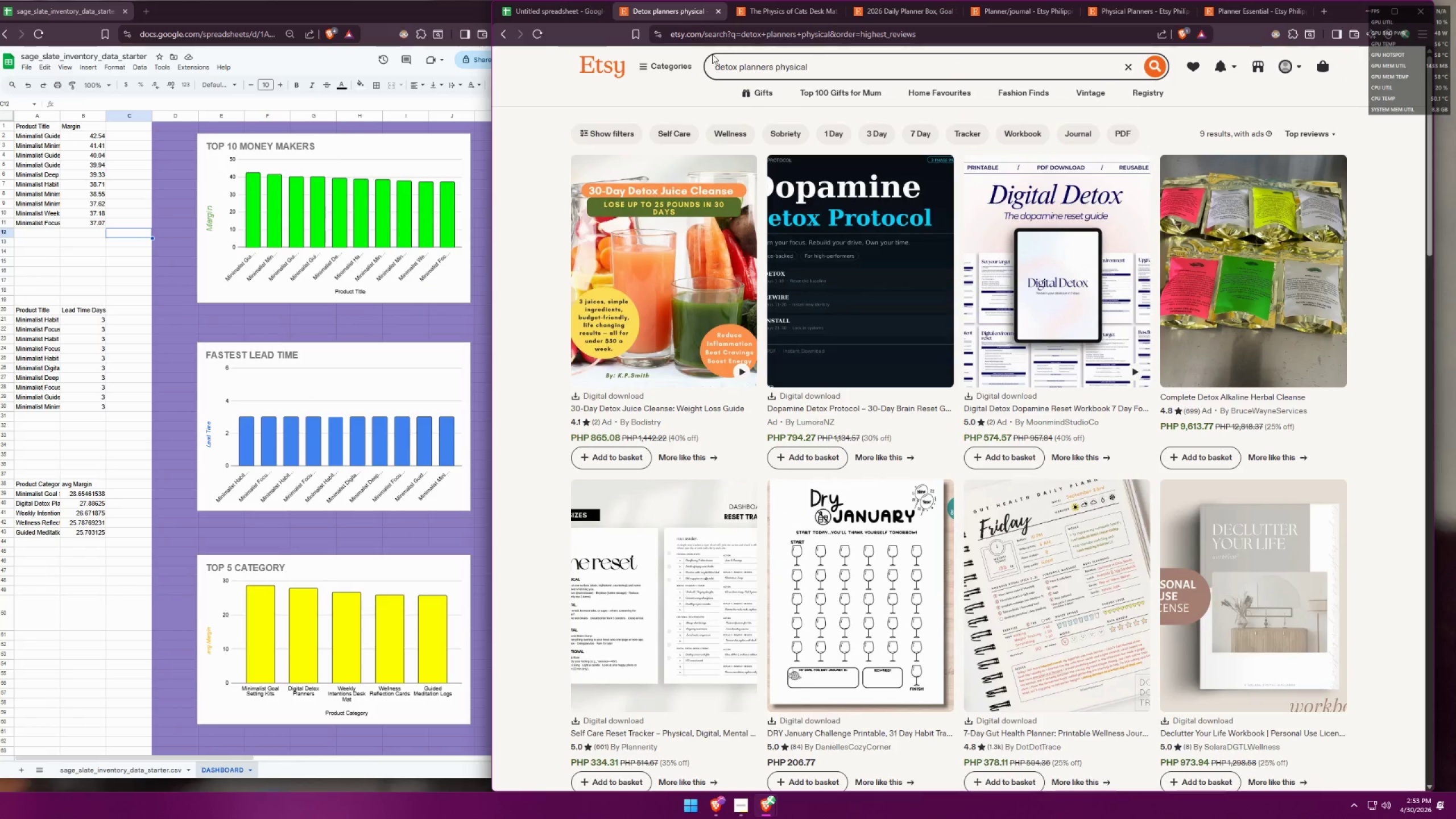 
left_click_drag(start_coordinate=[883, 64], to_coordinate=[651, 39])
 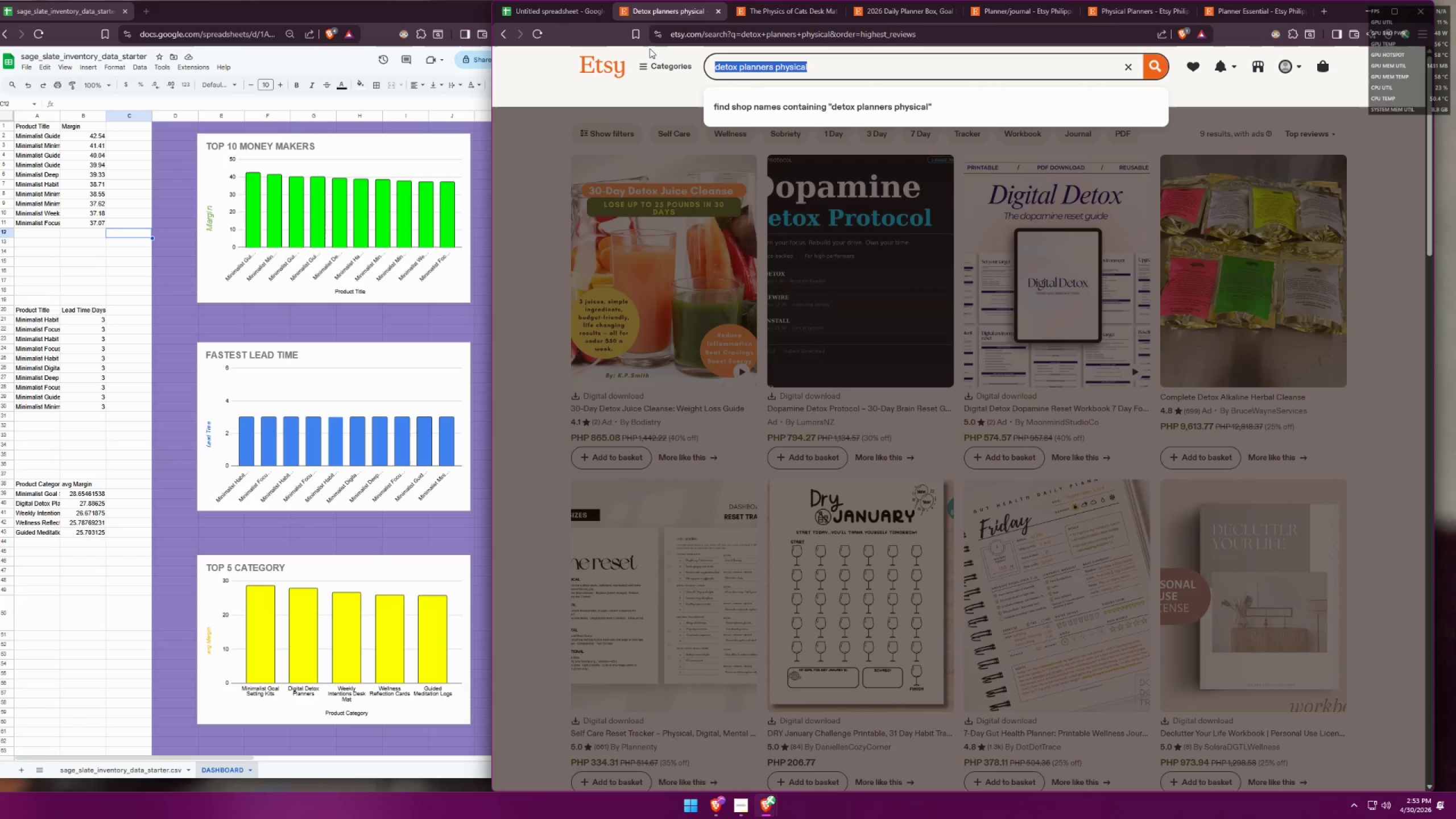 
type(work h)
key(Backspace)
type(journals)
 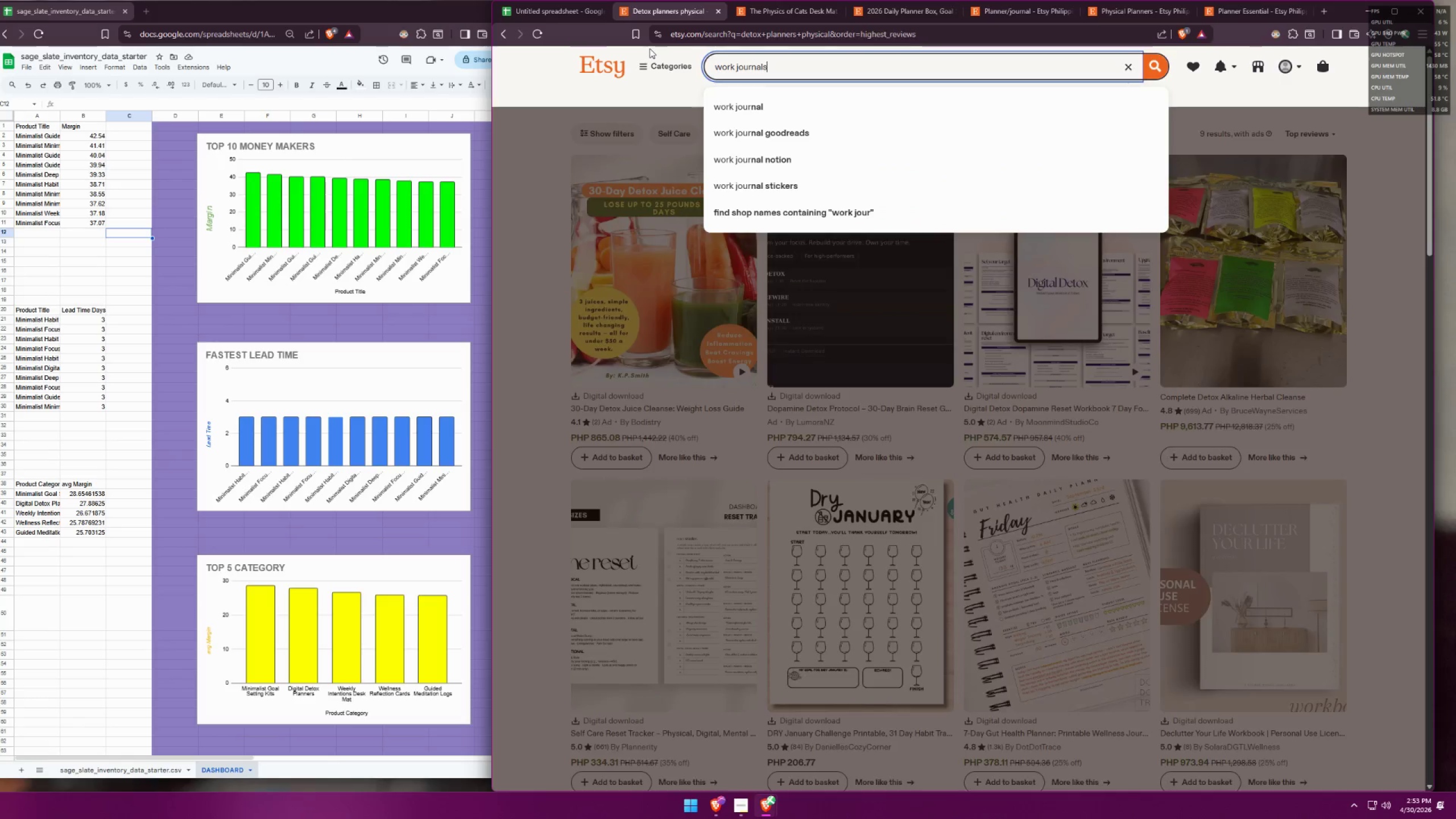 
key(Enter)
 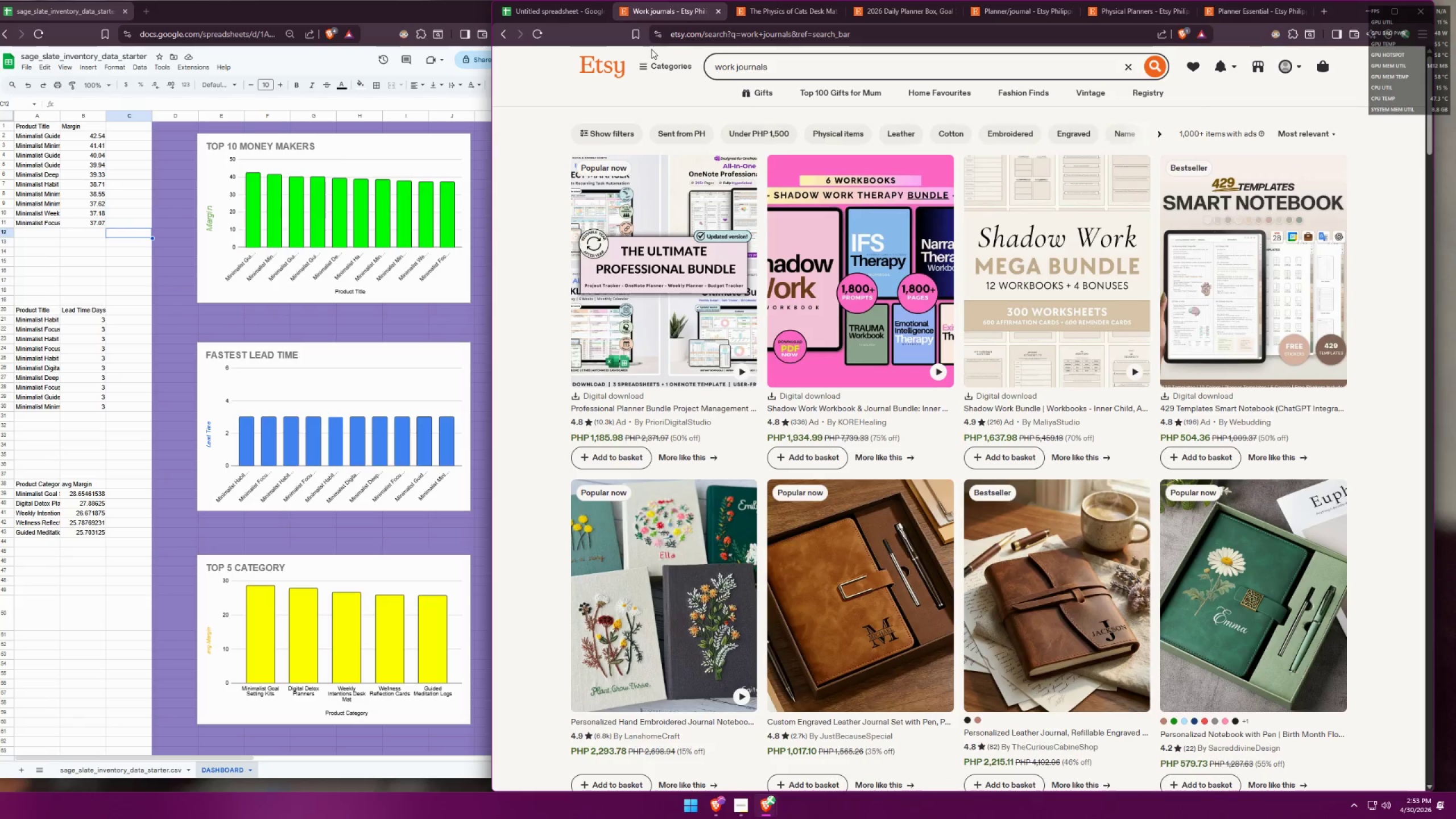 
left_click([847, 71])
 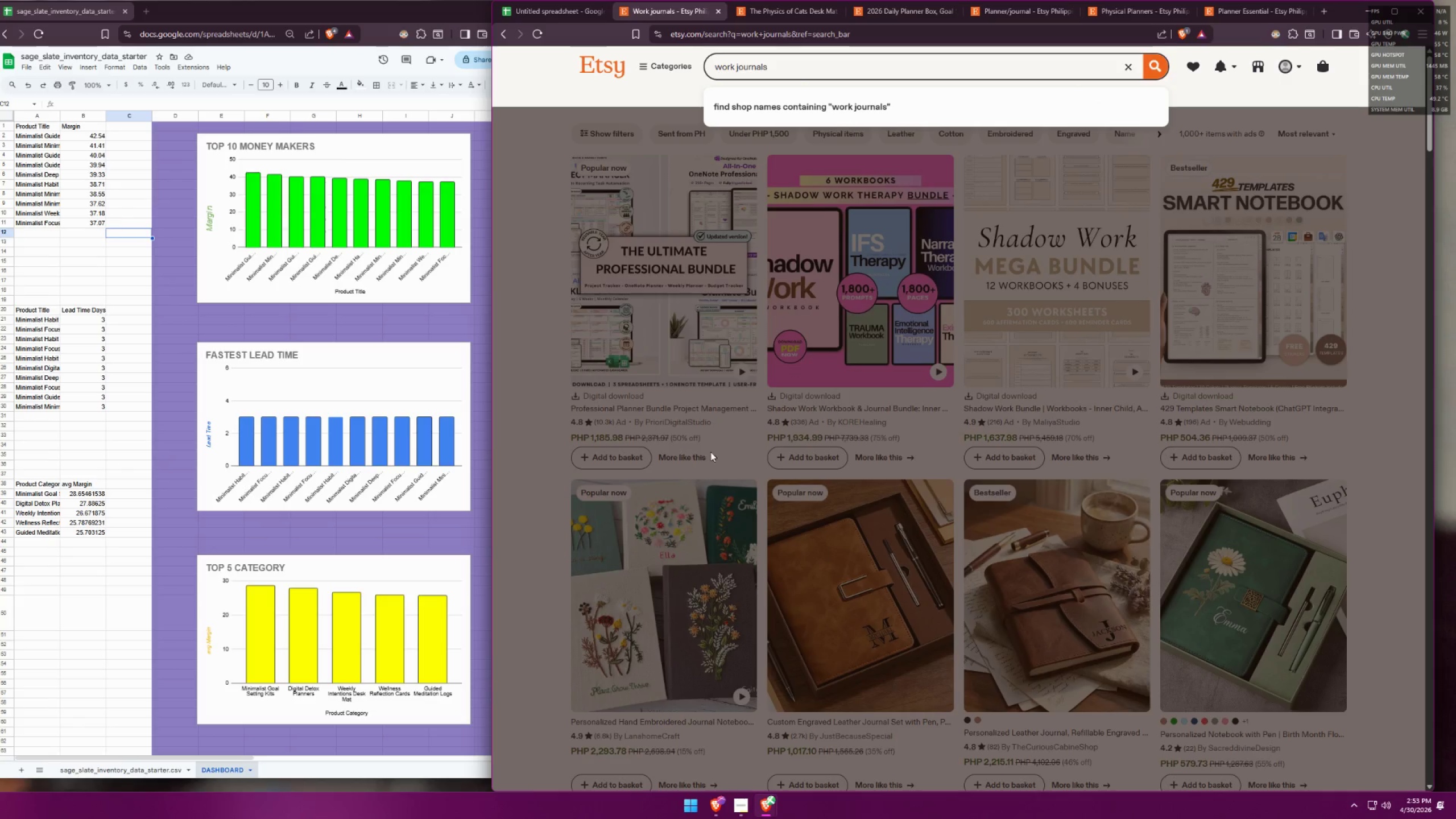 
left_click([508, 548])